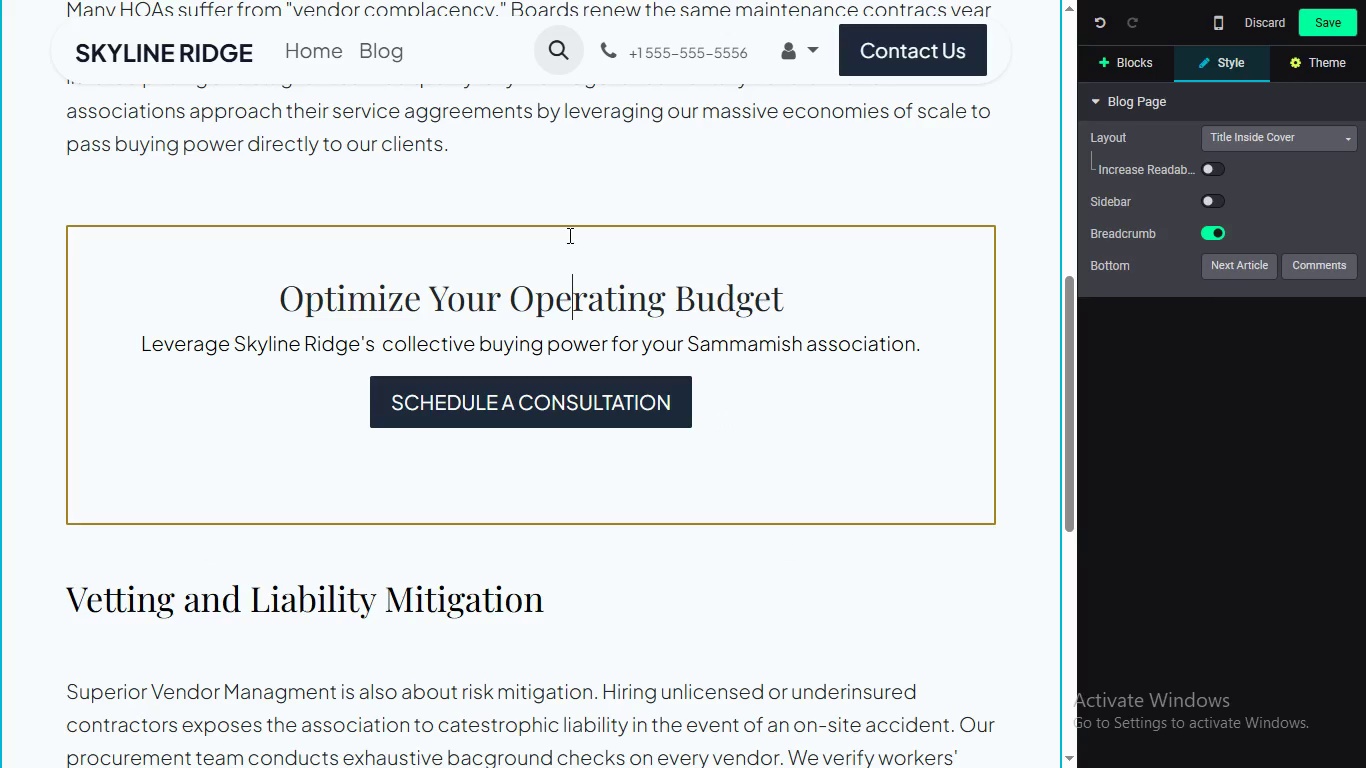 
left_click([569, 235])
 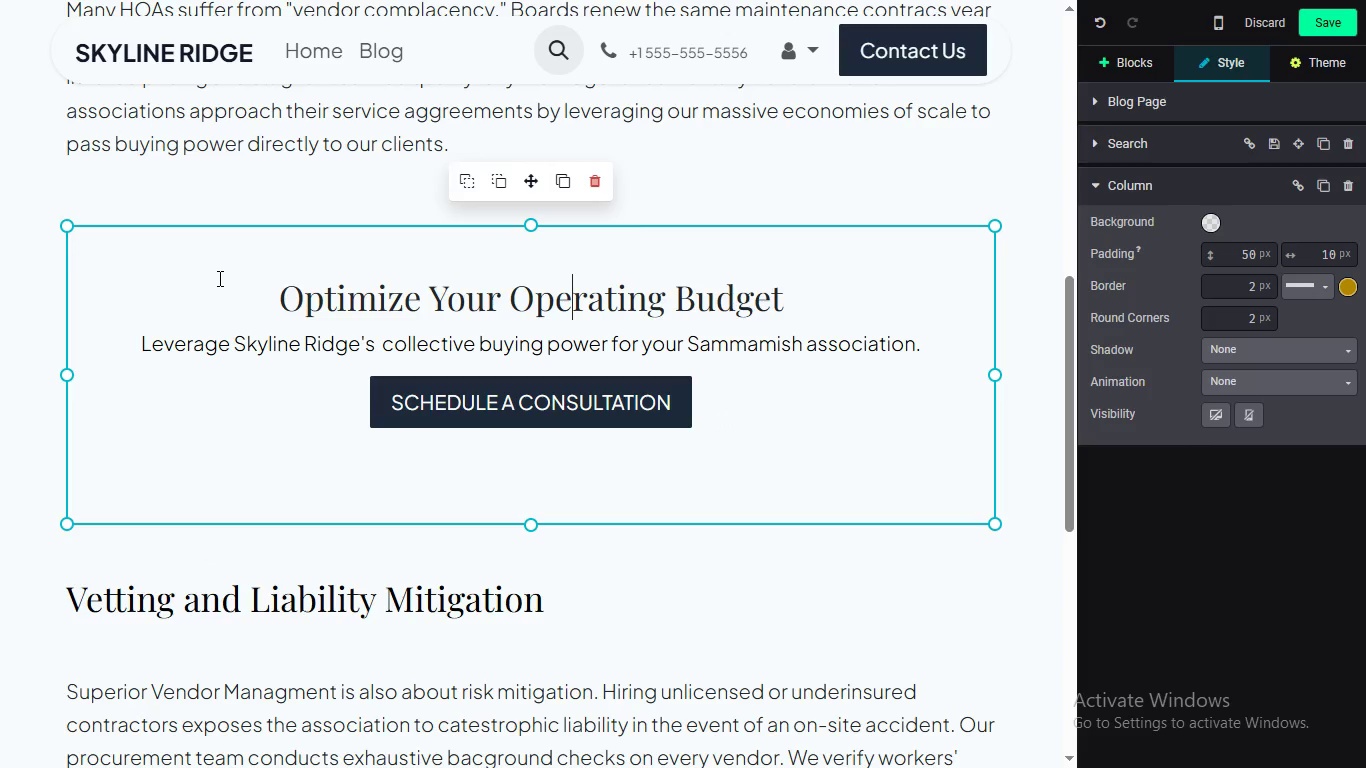 
left_click([59, 309])
 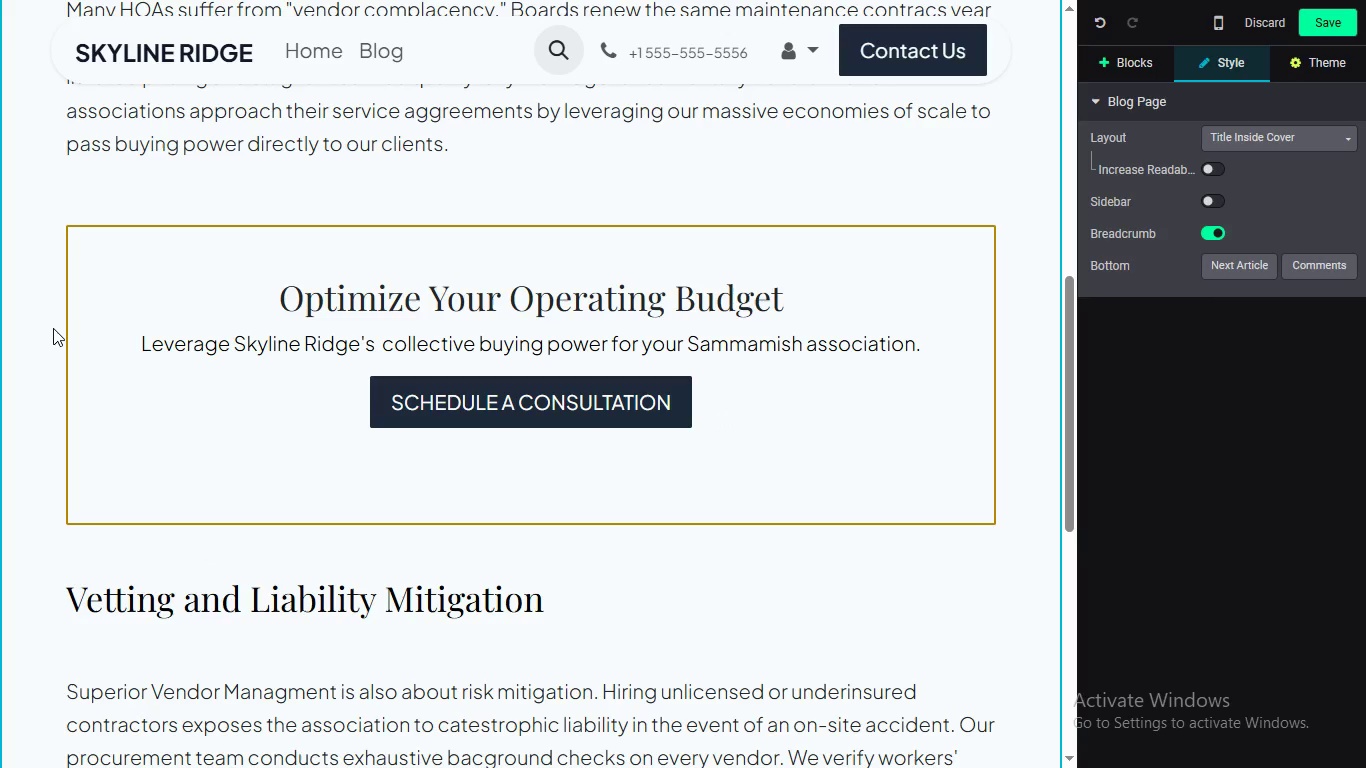 
left_click([149, 552])
 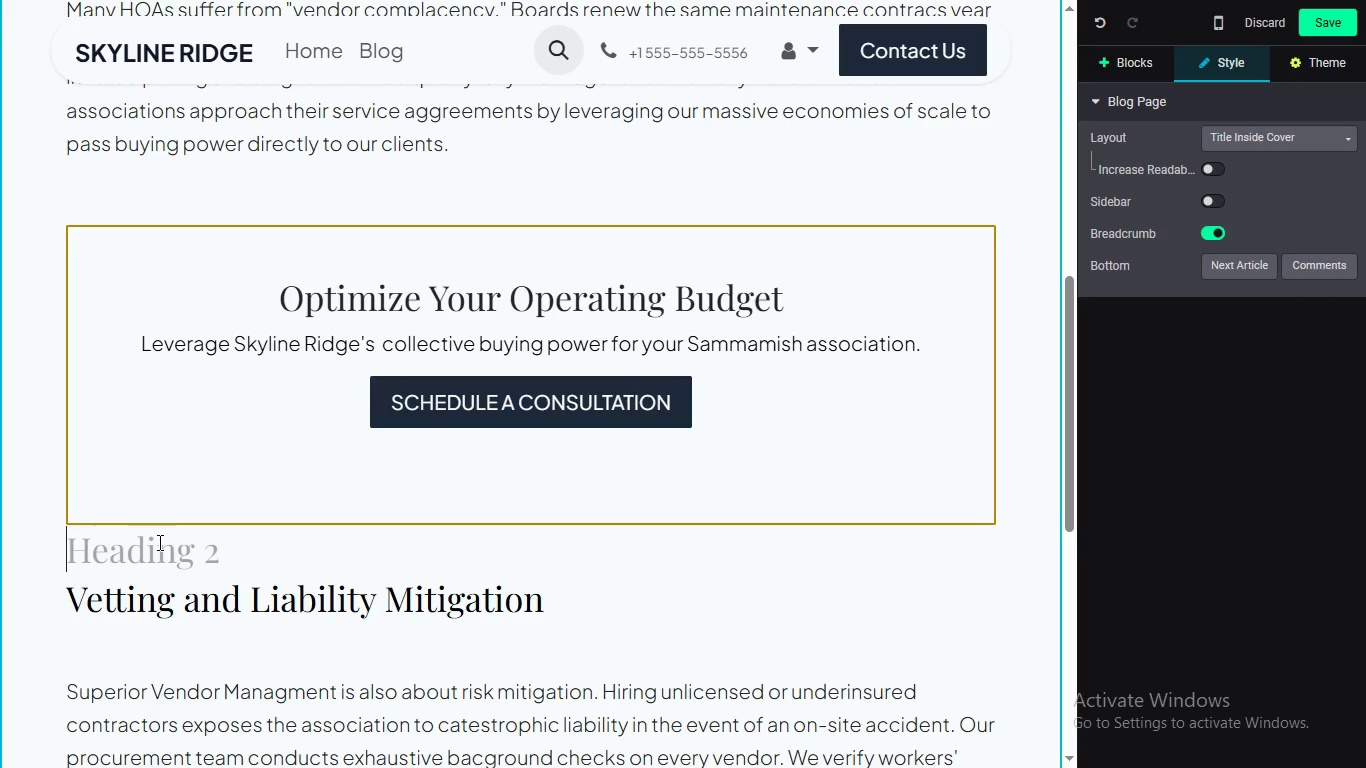 
left_click([170, 530])
 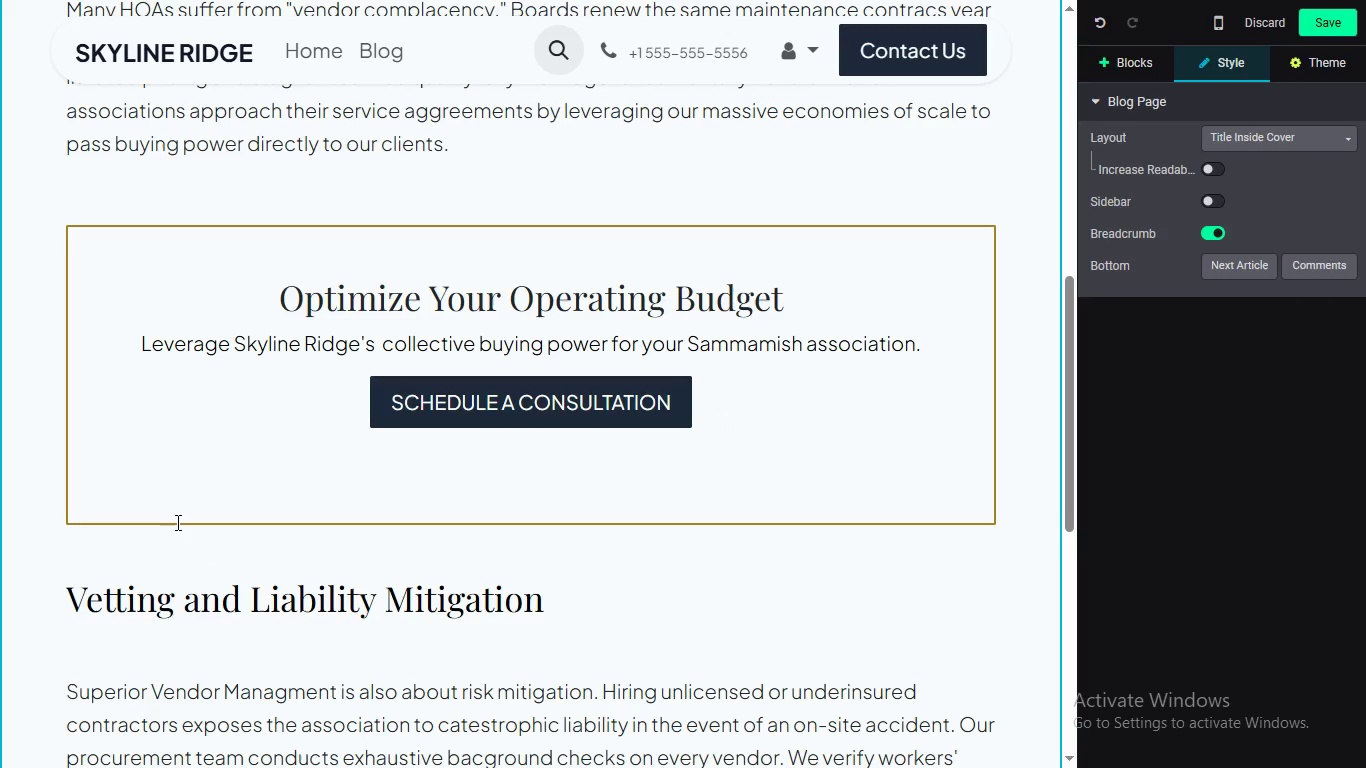 
left_click([176, 522])
 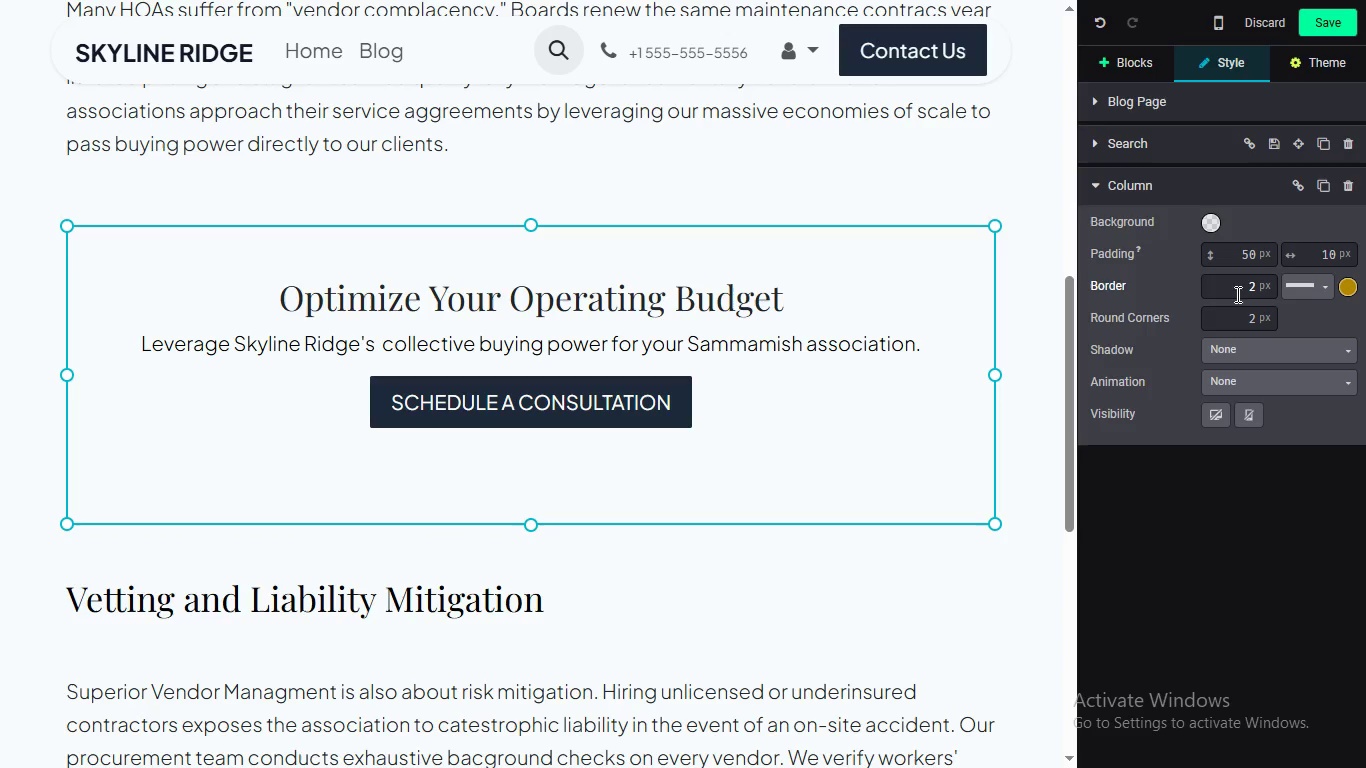 
wait(9.75)
 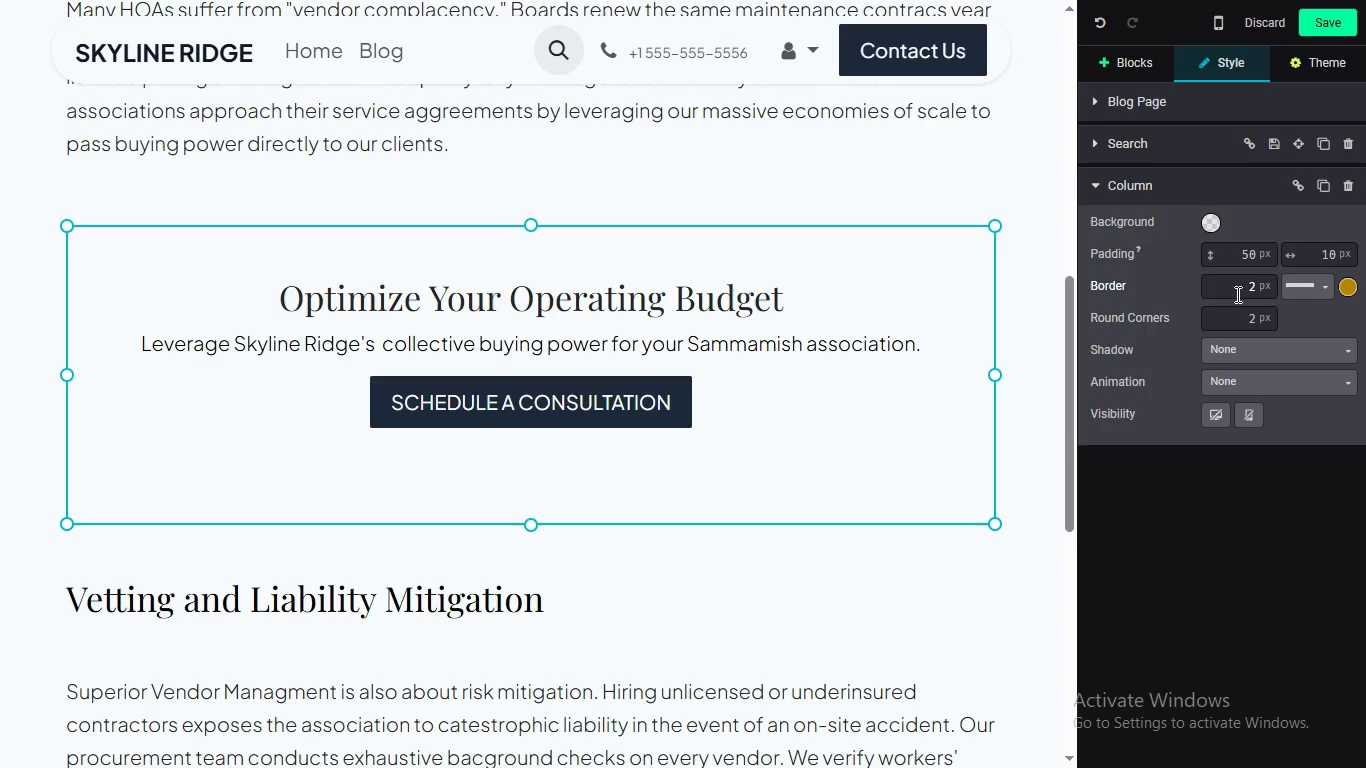 
left_click([1034, 302])
 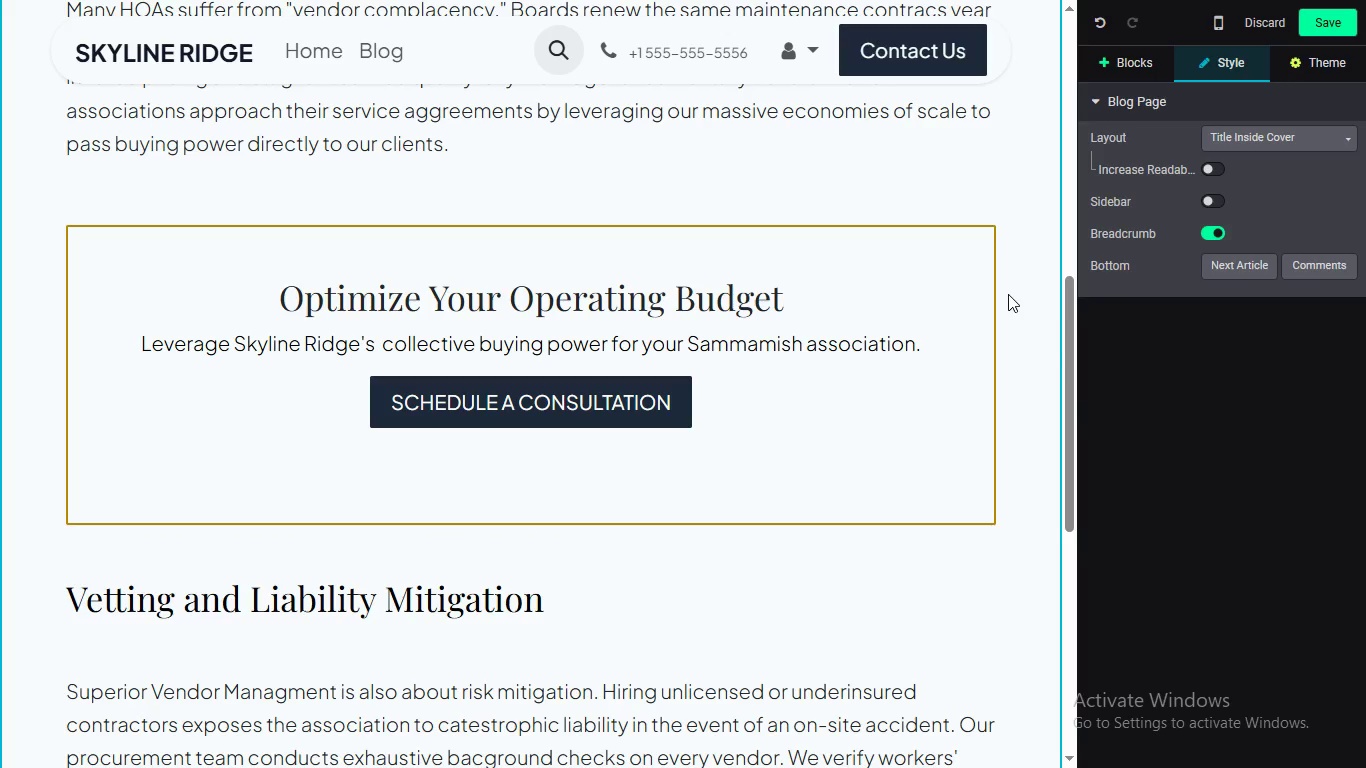 
left_click([1008, 294])
 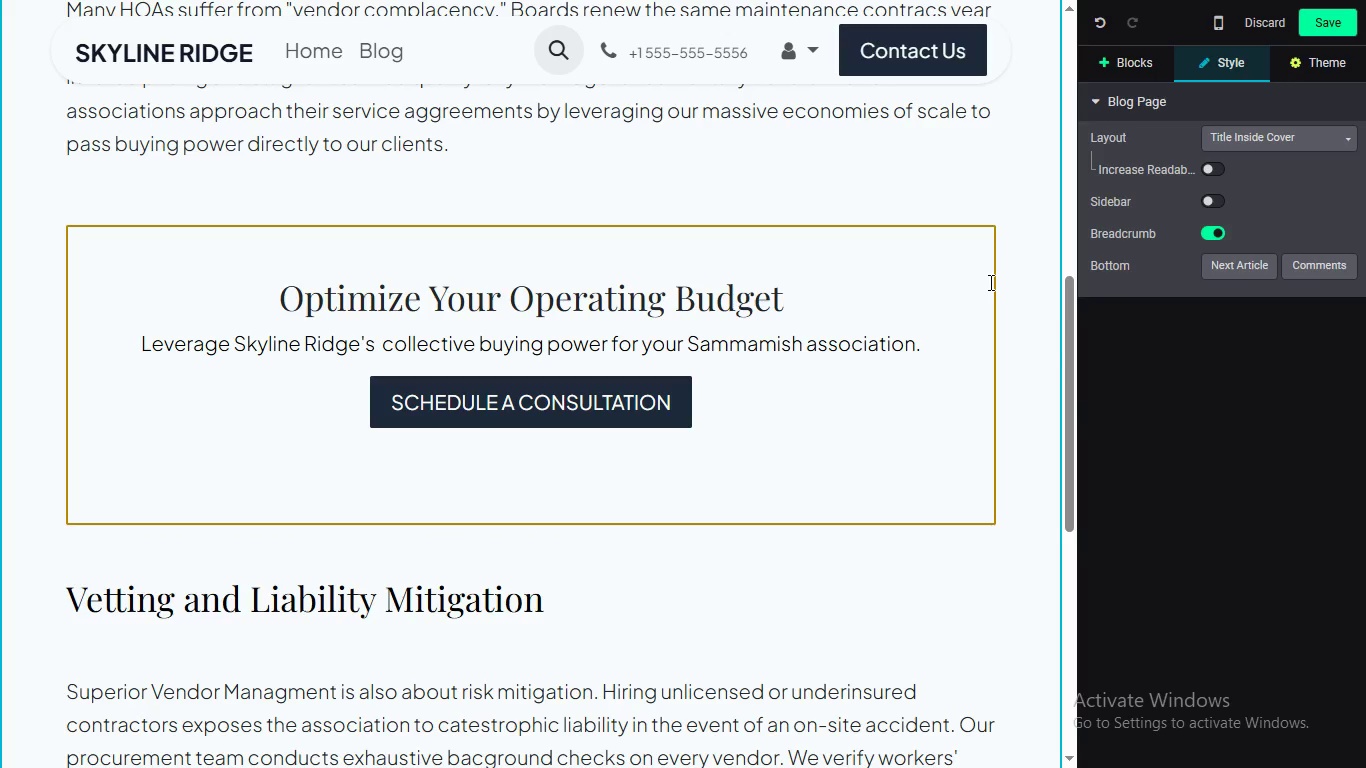 
double_click([1002, 296])
 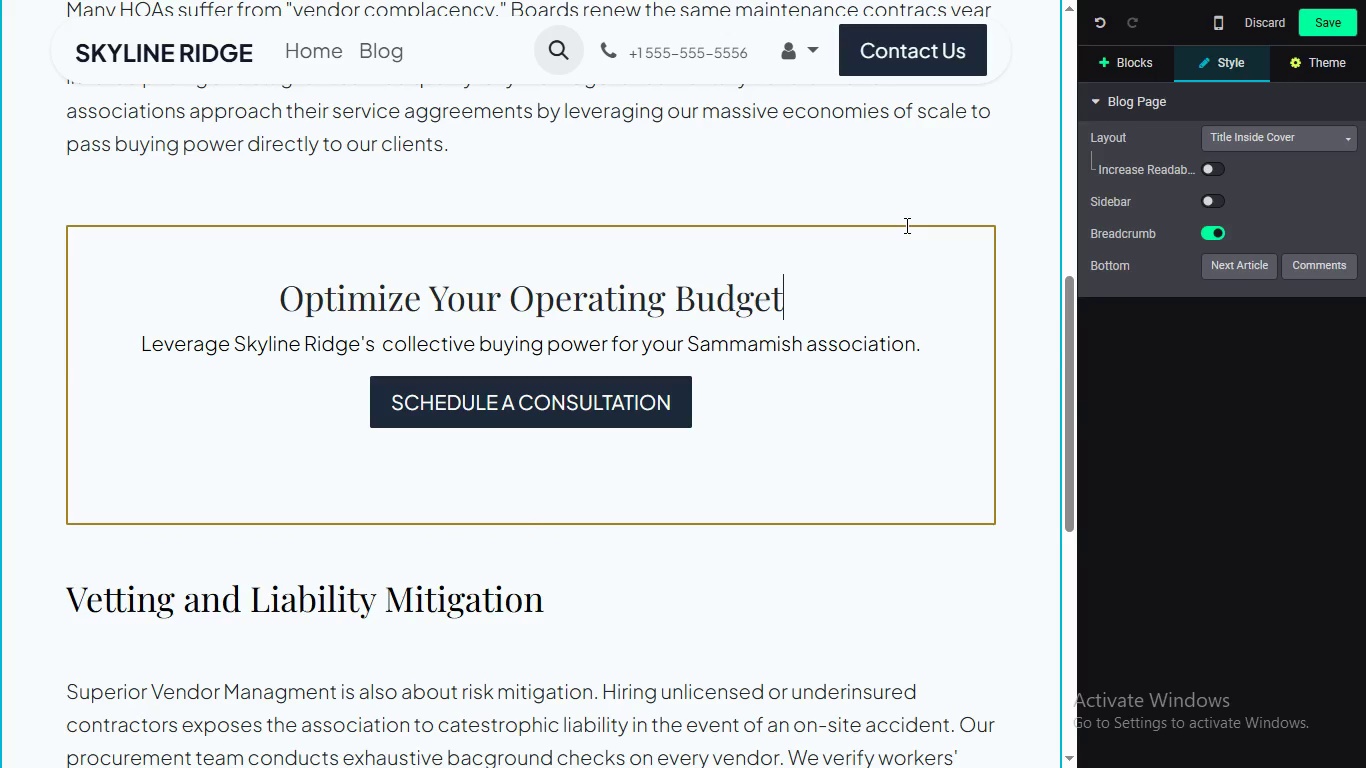 
left_click([905, 225])
 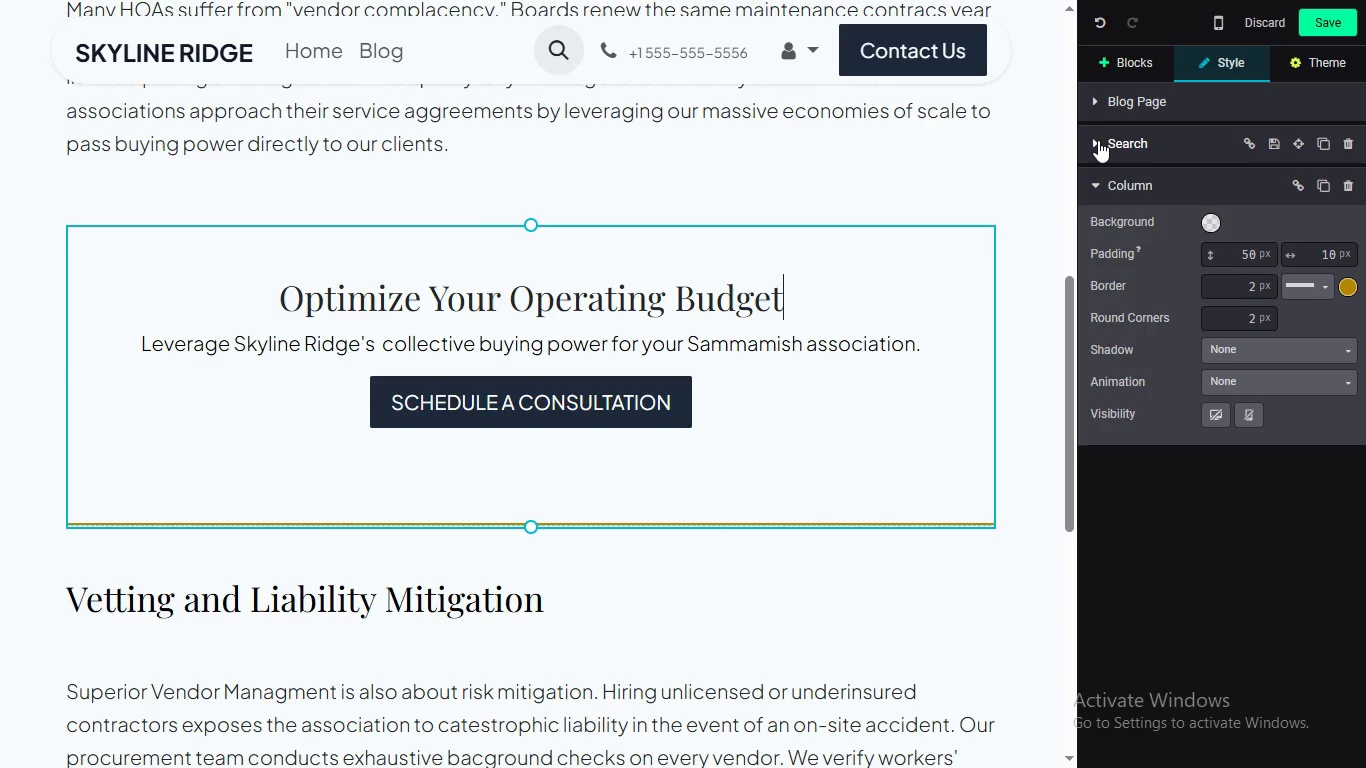 
left_click([1098, 140])
 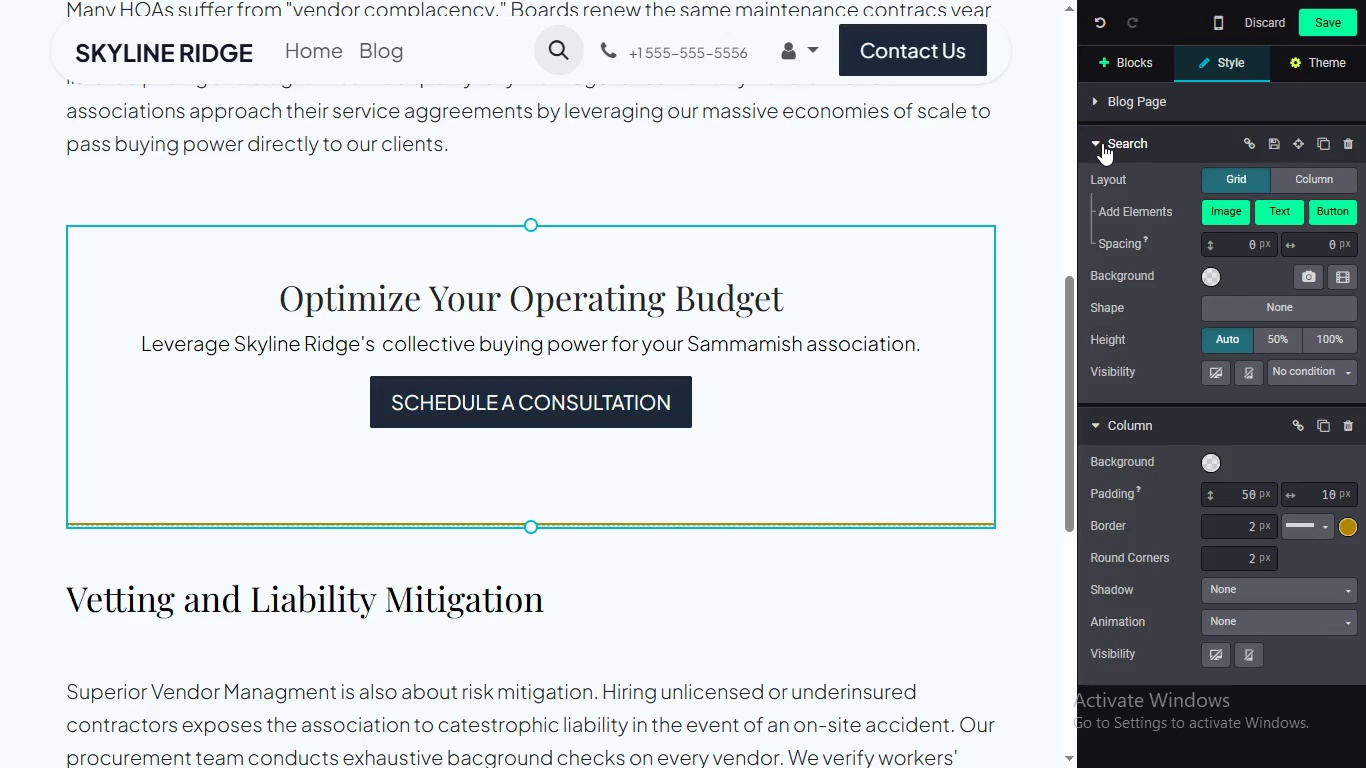 
left_click([1102, 143])
 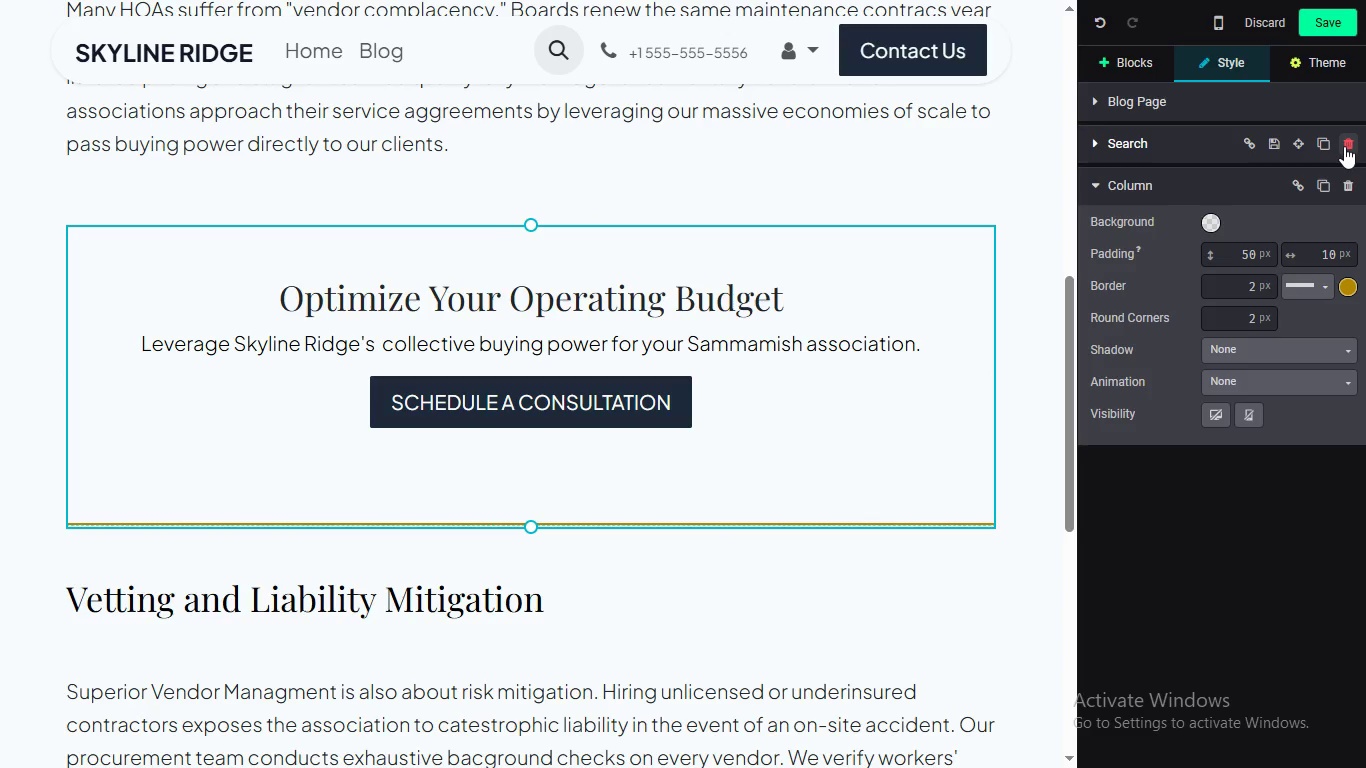 
left_click([1344, 146])
 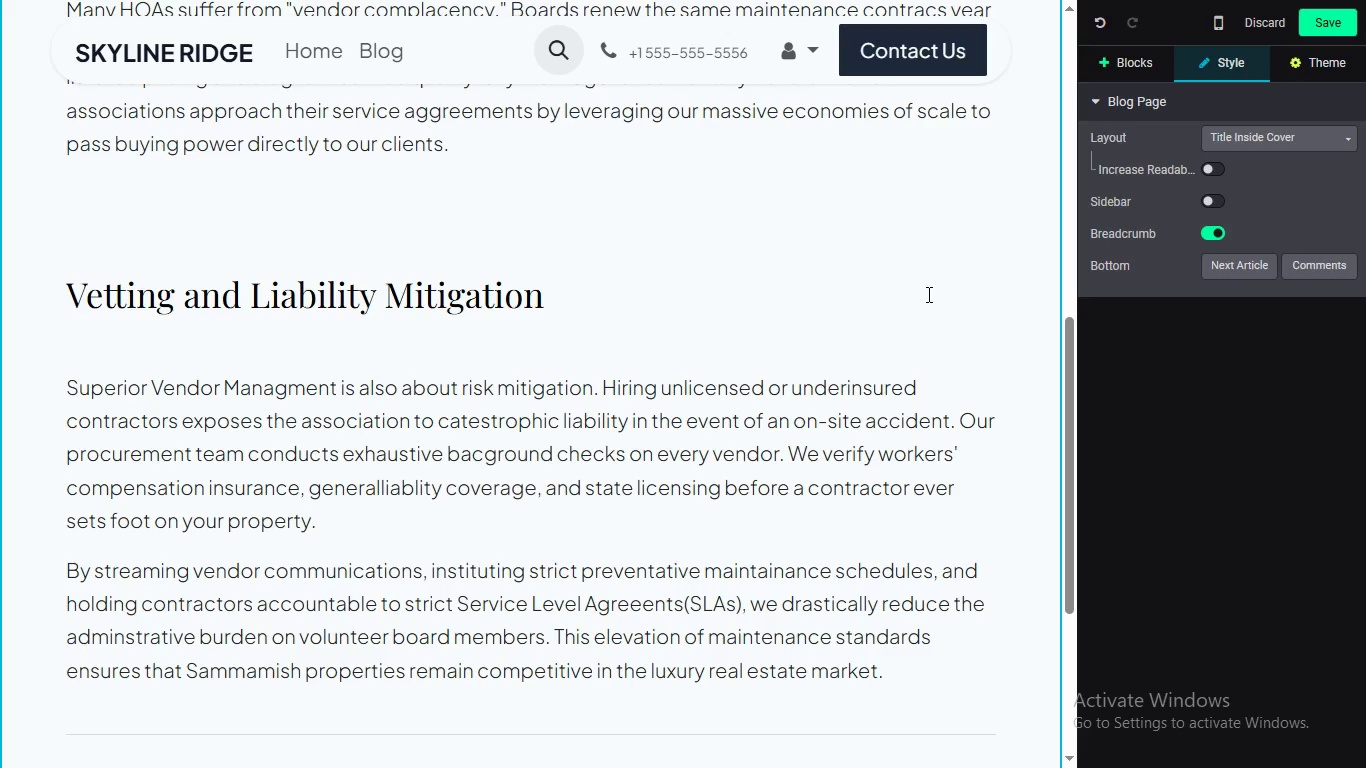 
key(Control+Z)
 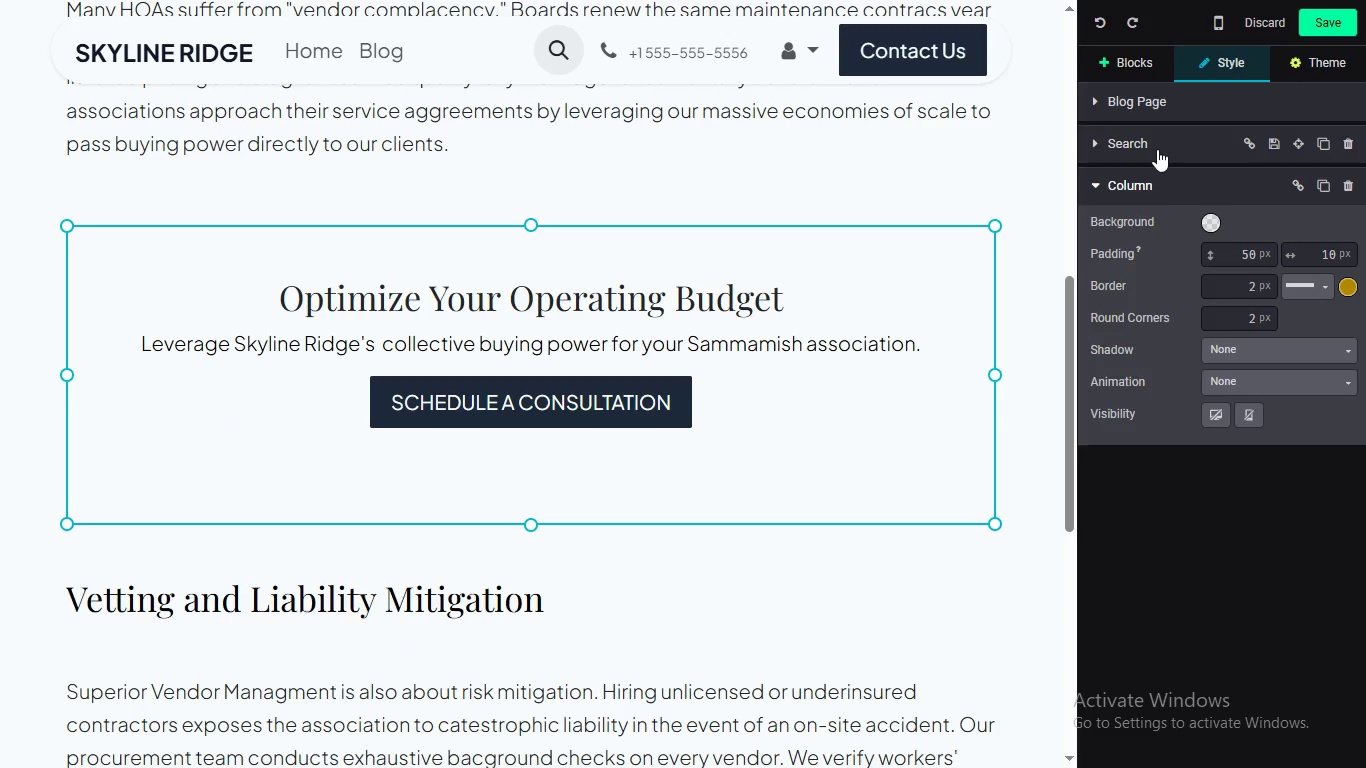 
left_click([1159, 147])
 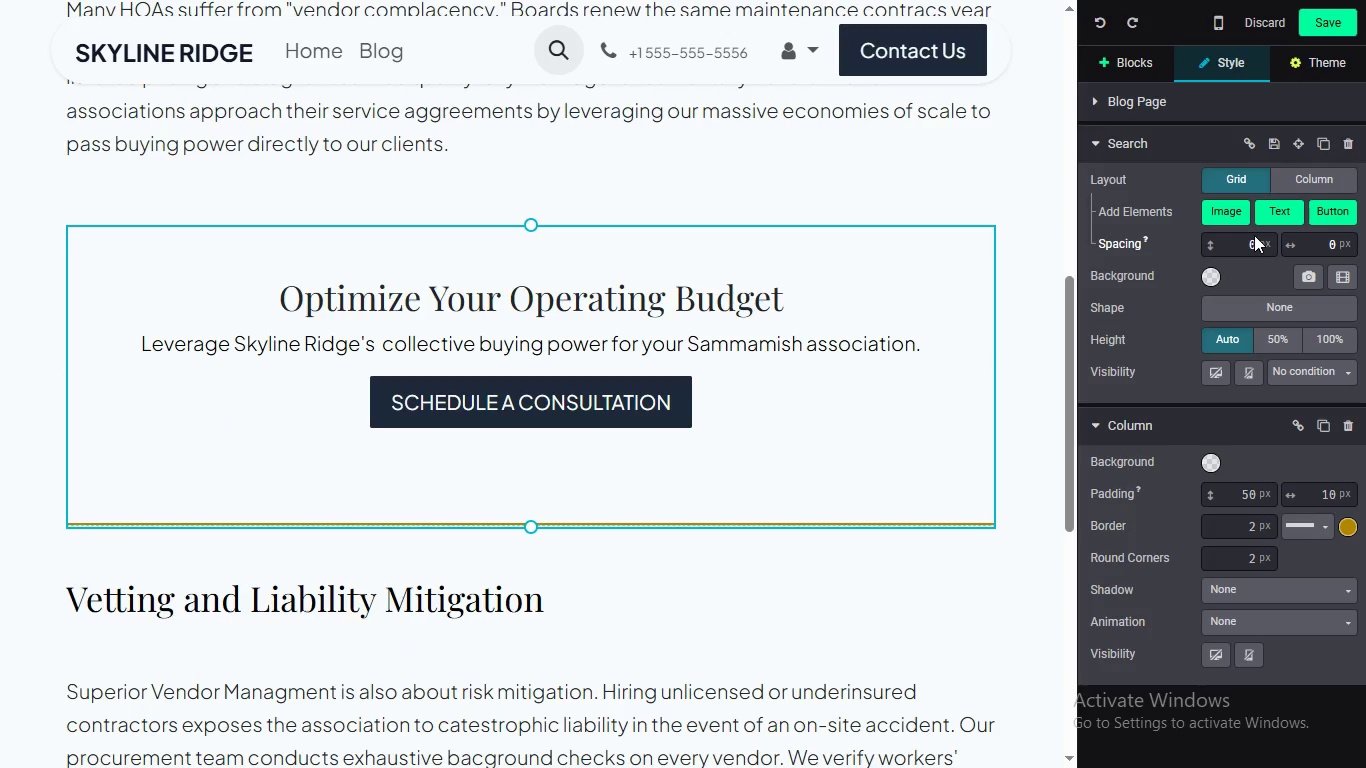 
left_click([1254, 235])
 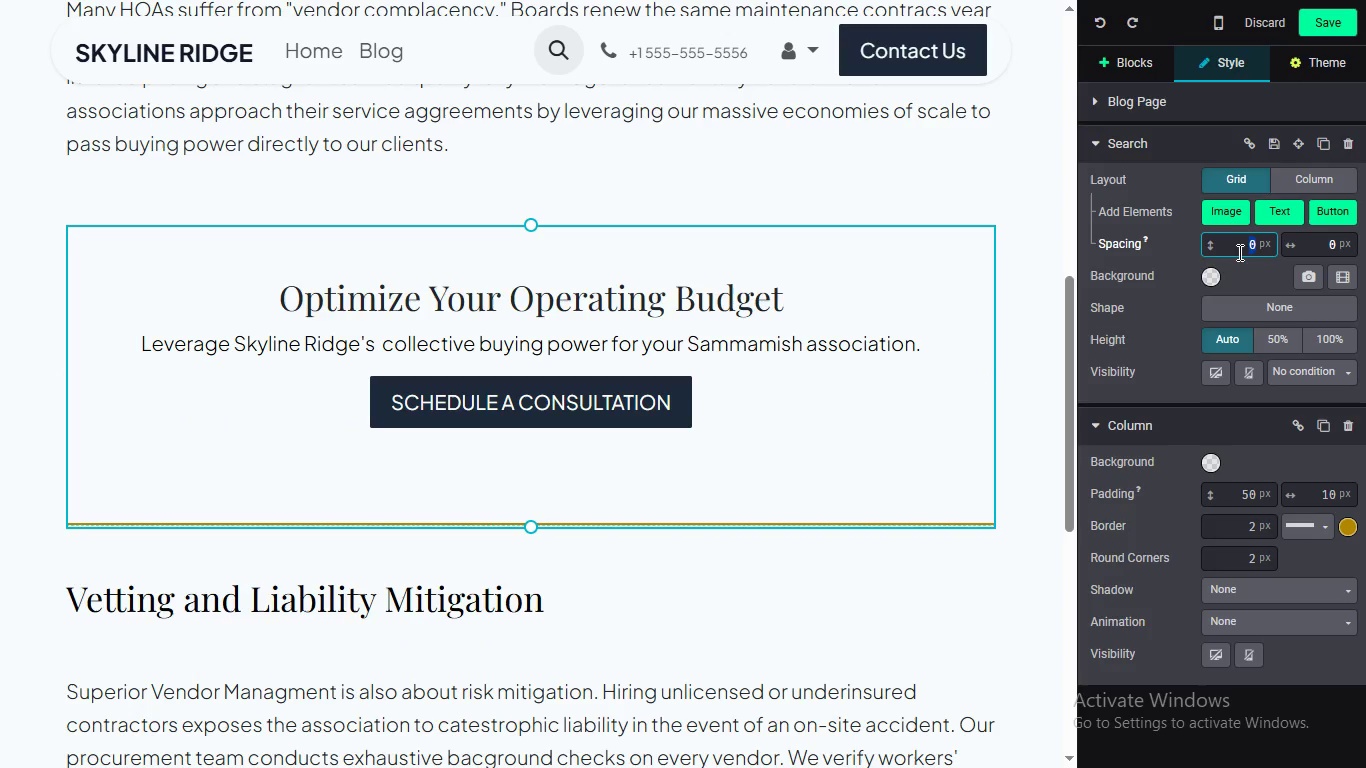 
double_click([1252, 242])
 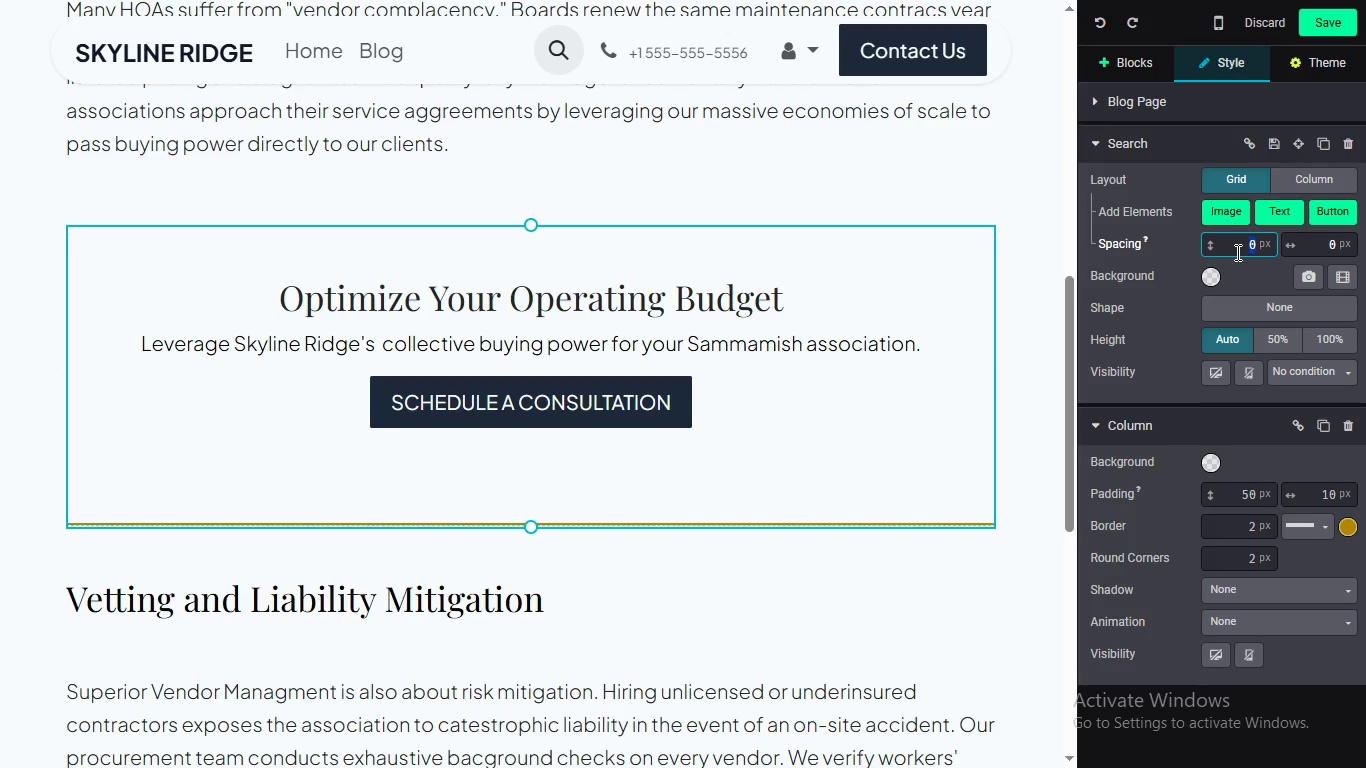 
type(22)
key(Backspace)
key(Backspace)
 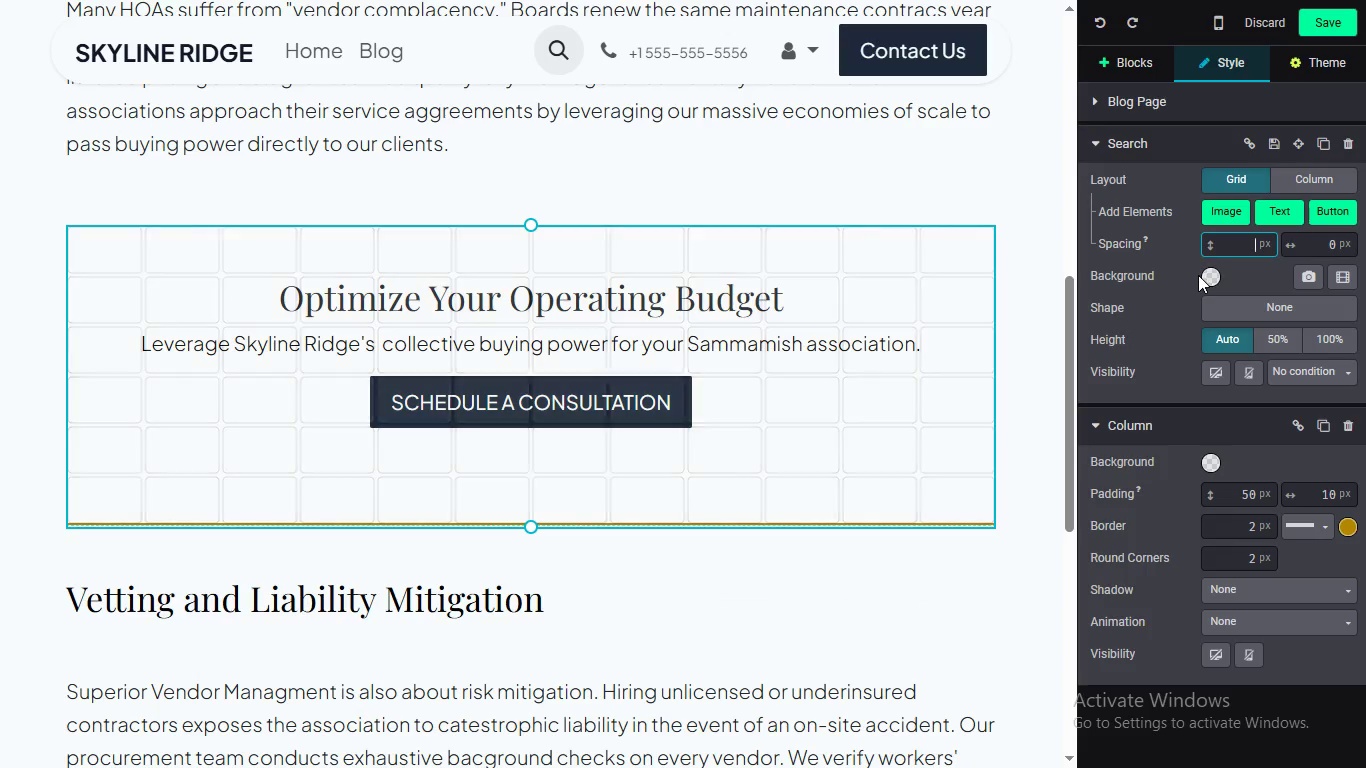 
key(5)
 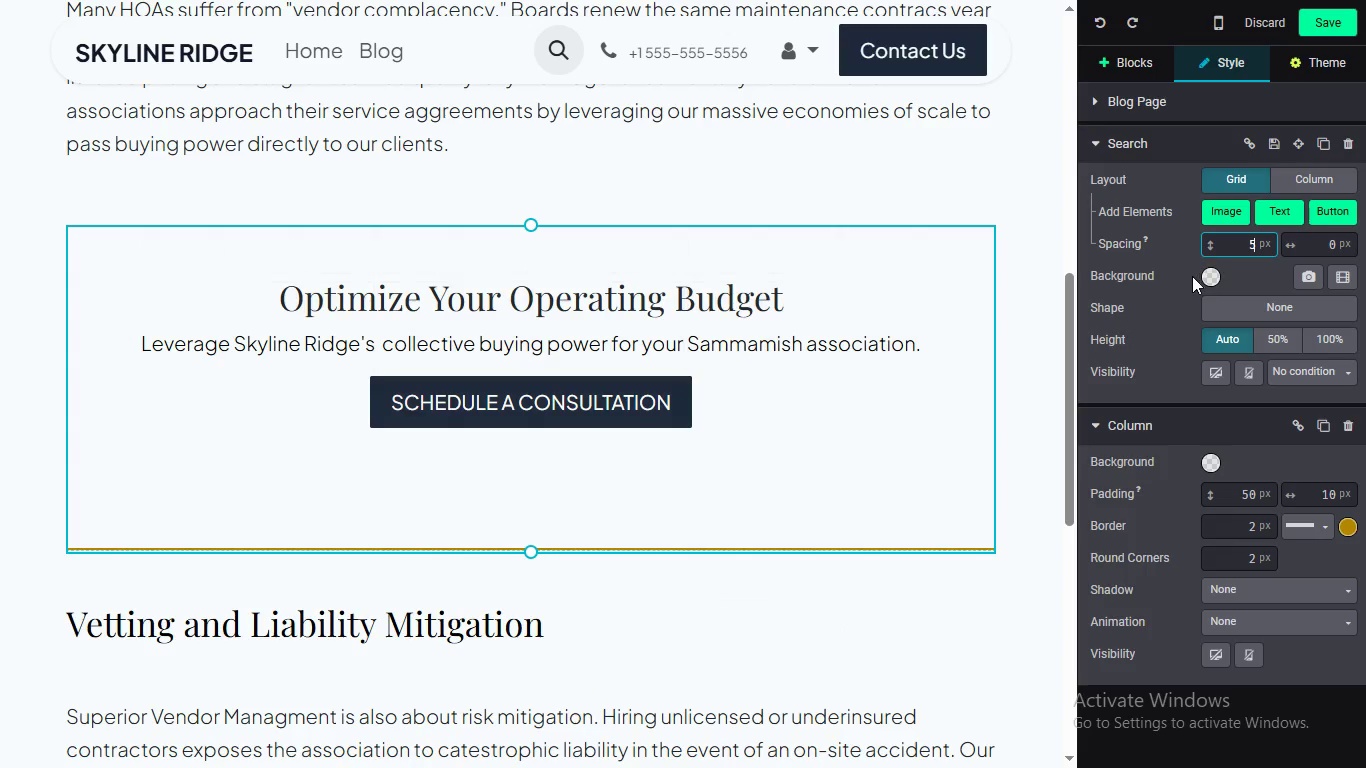 
key(Backspace)
 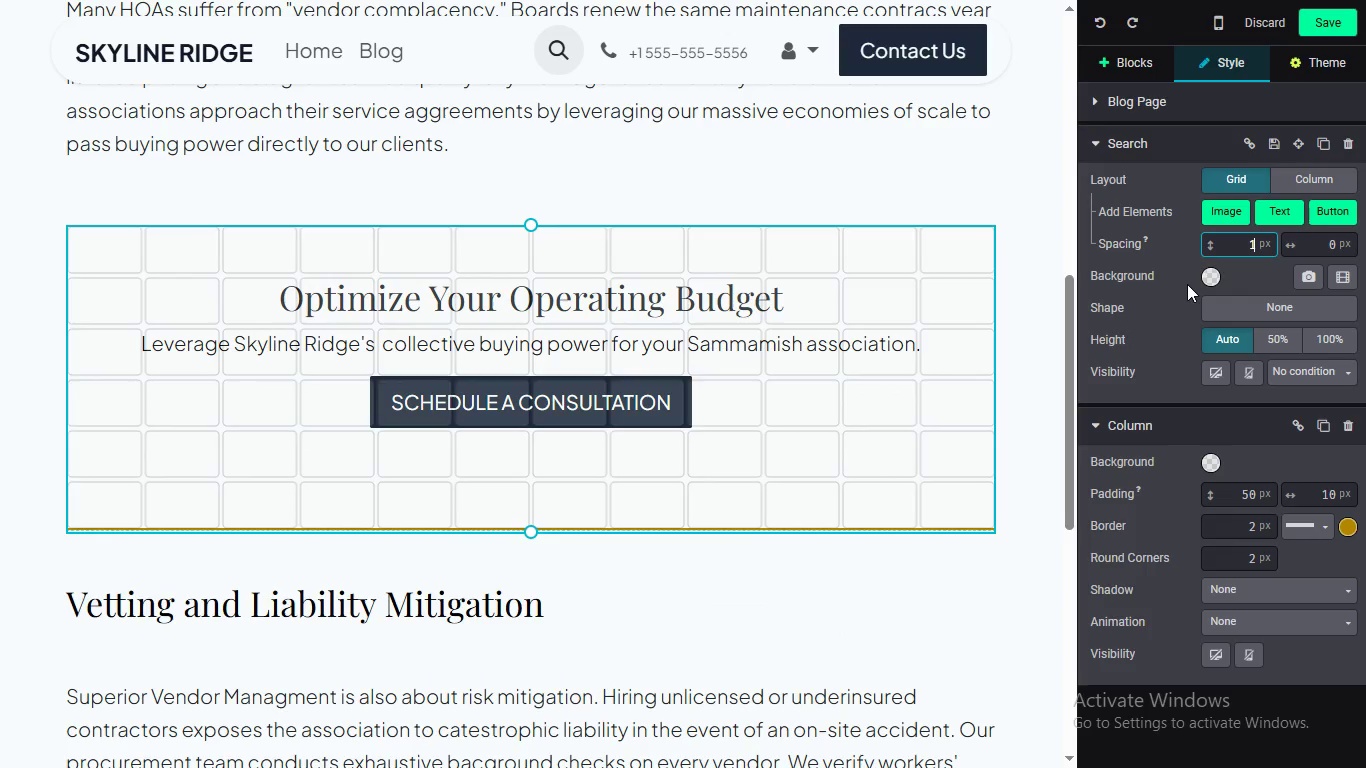 
key(1)
 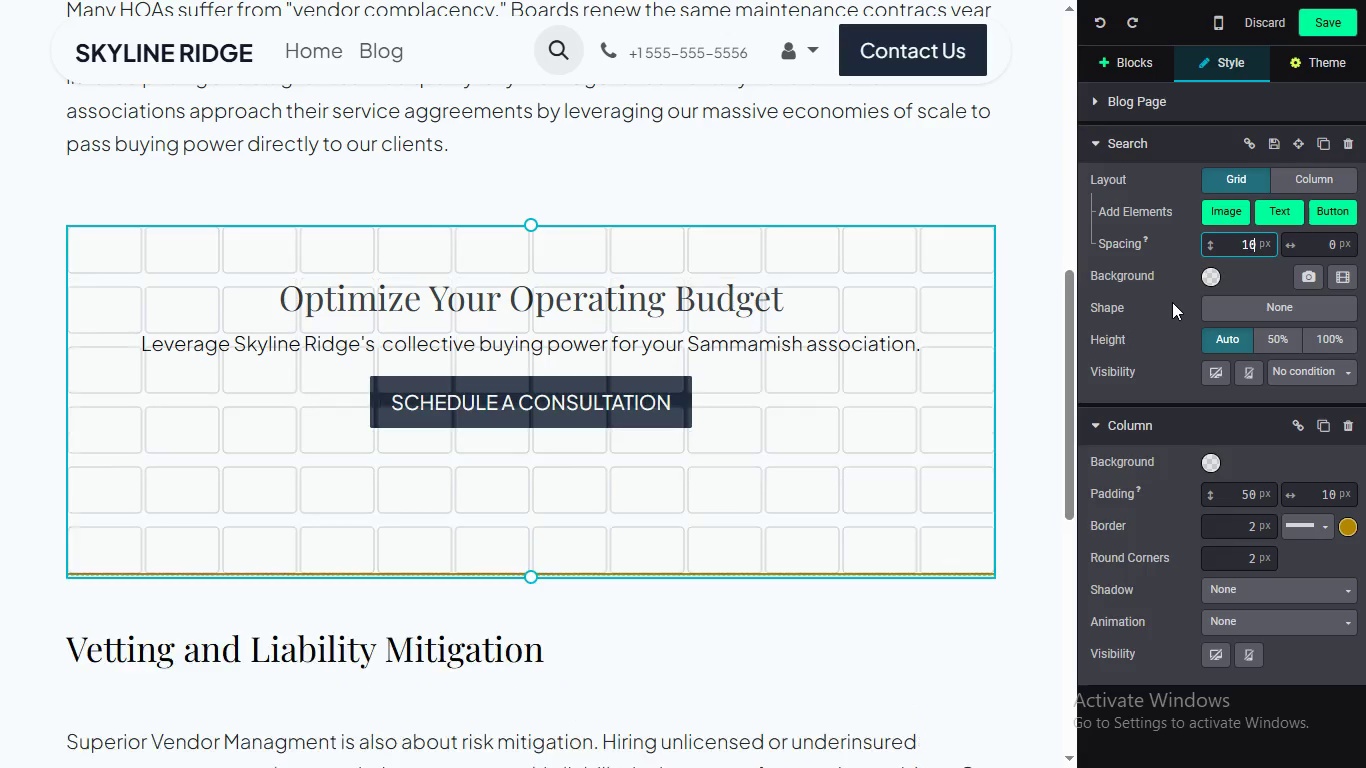 
key(0)
 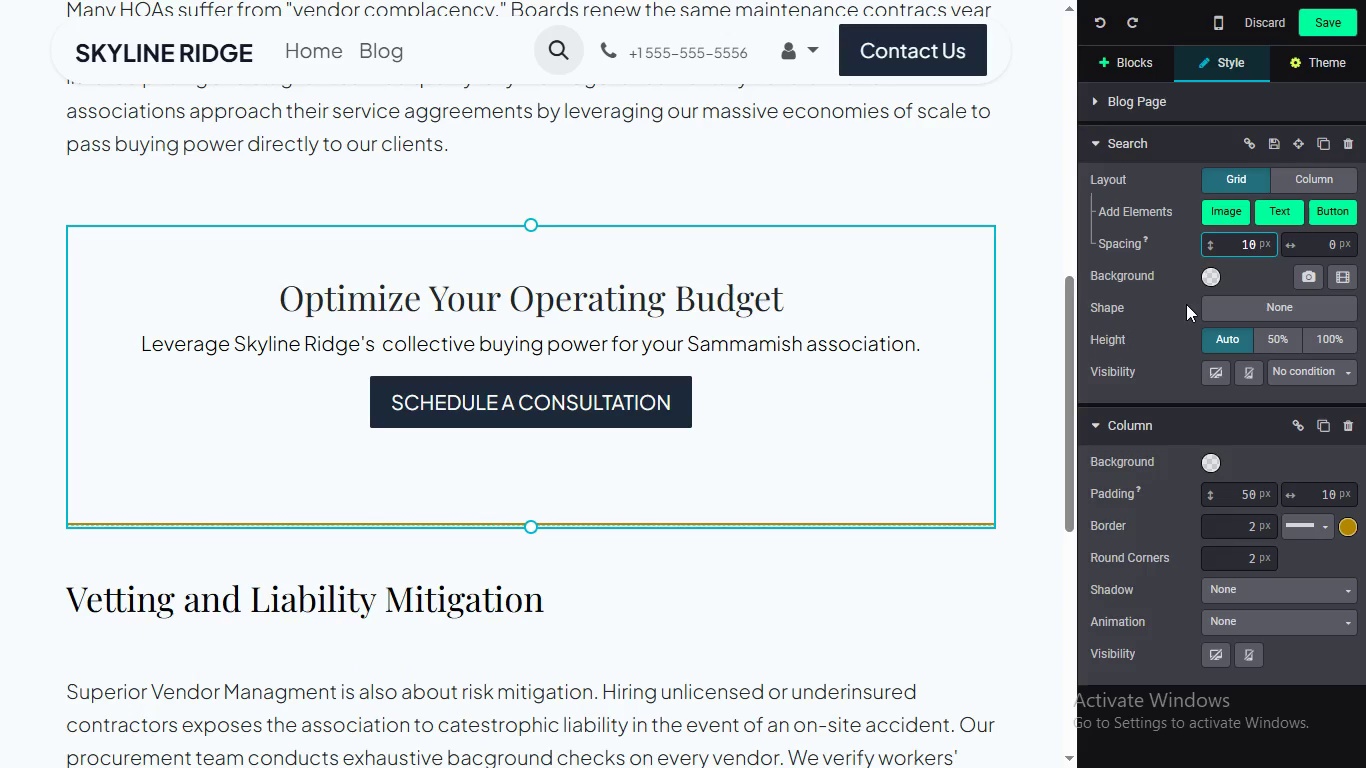 
wait(6.36)
 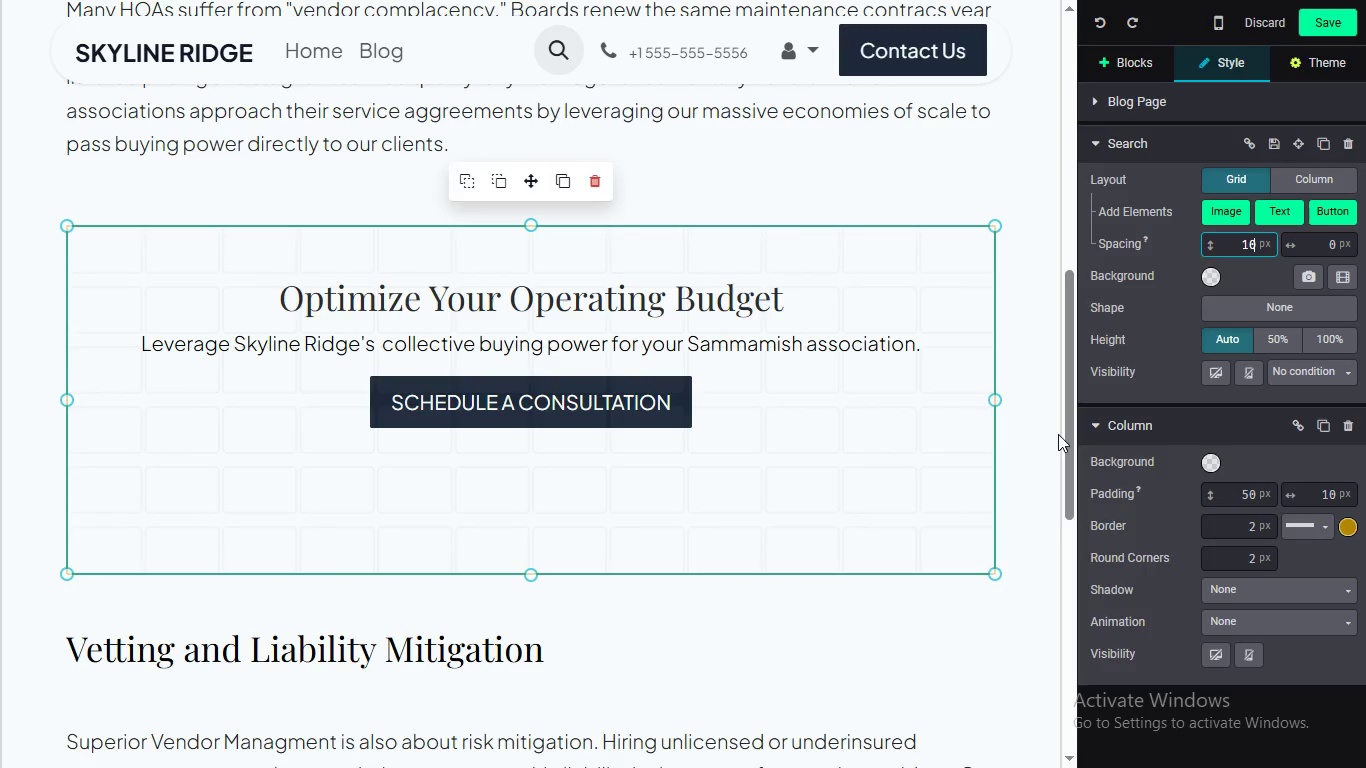 
left_click([1242, 500])
 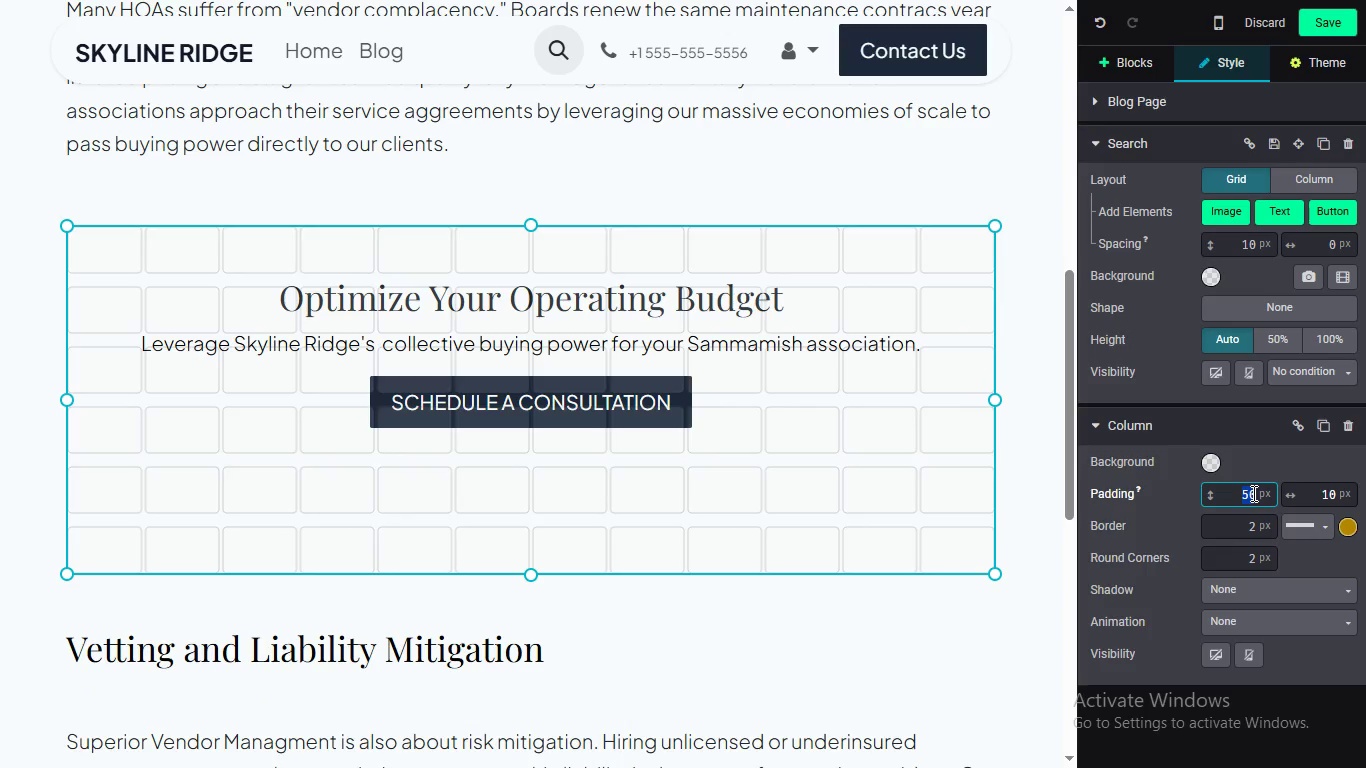 
left_click([1253, 493])
 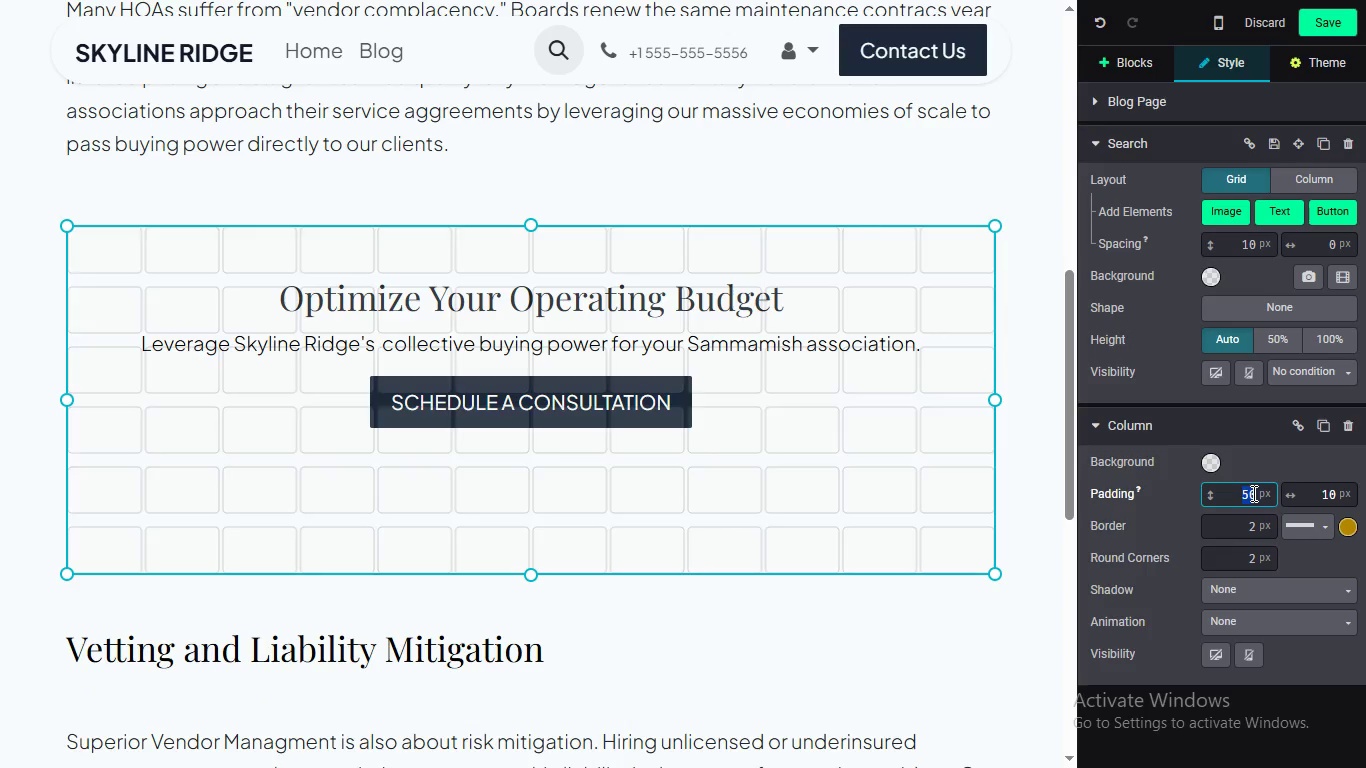 
key(Backspace)
key(Backspace)
type(60)
 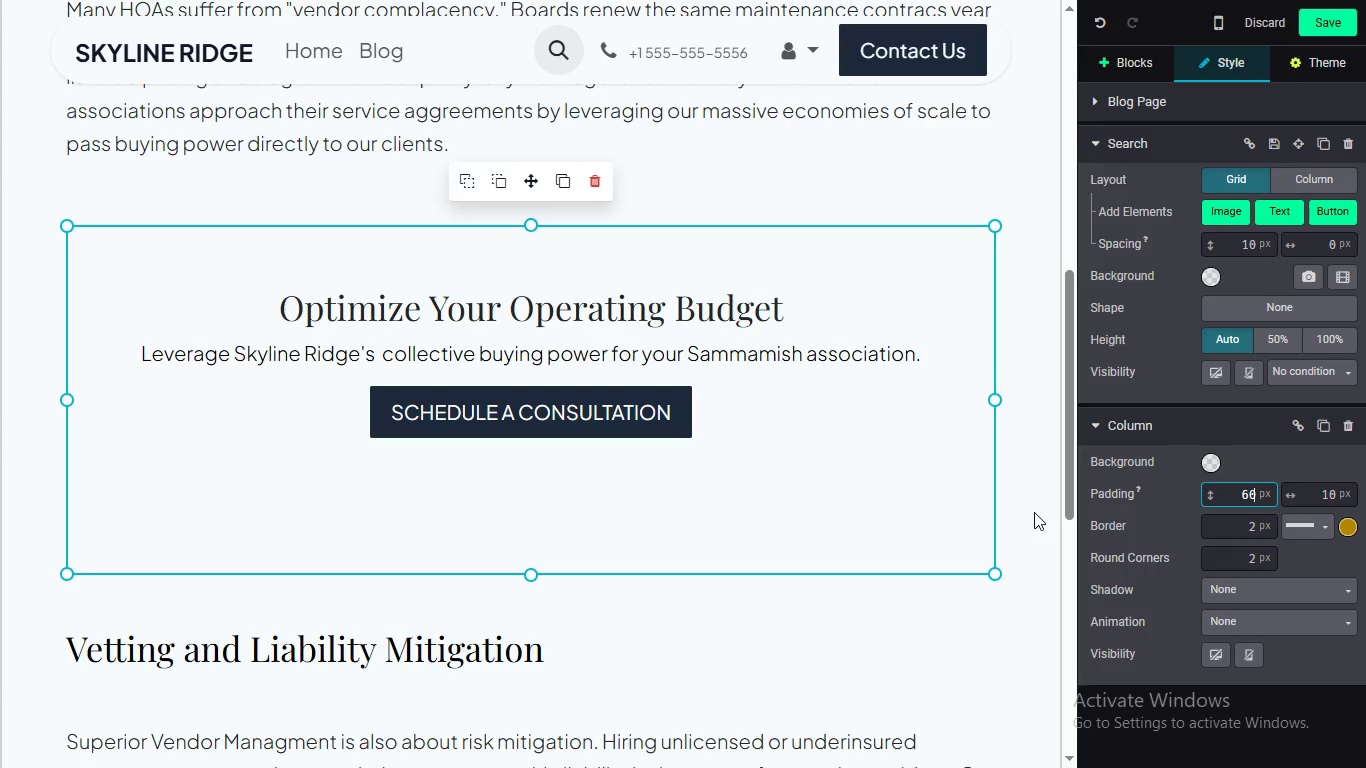 
left_click([1032, 514])
 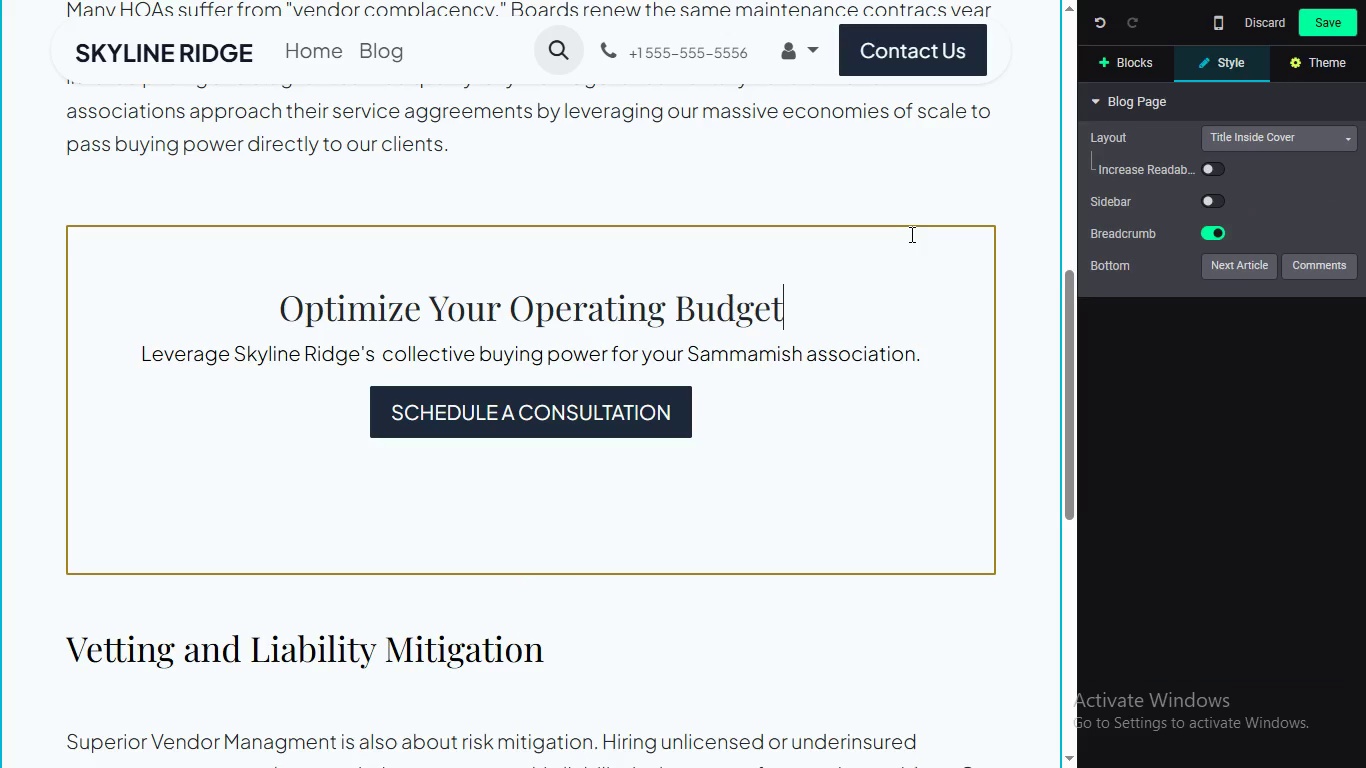 
left_click([910, 234])
 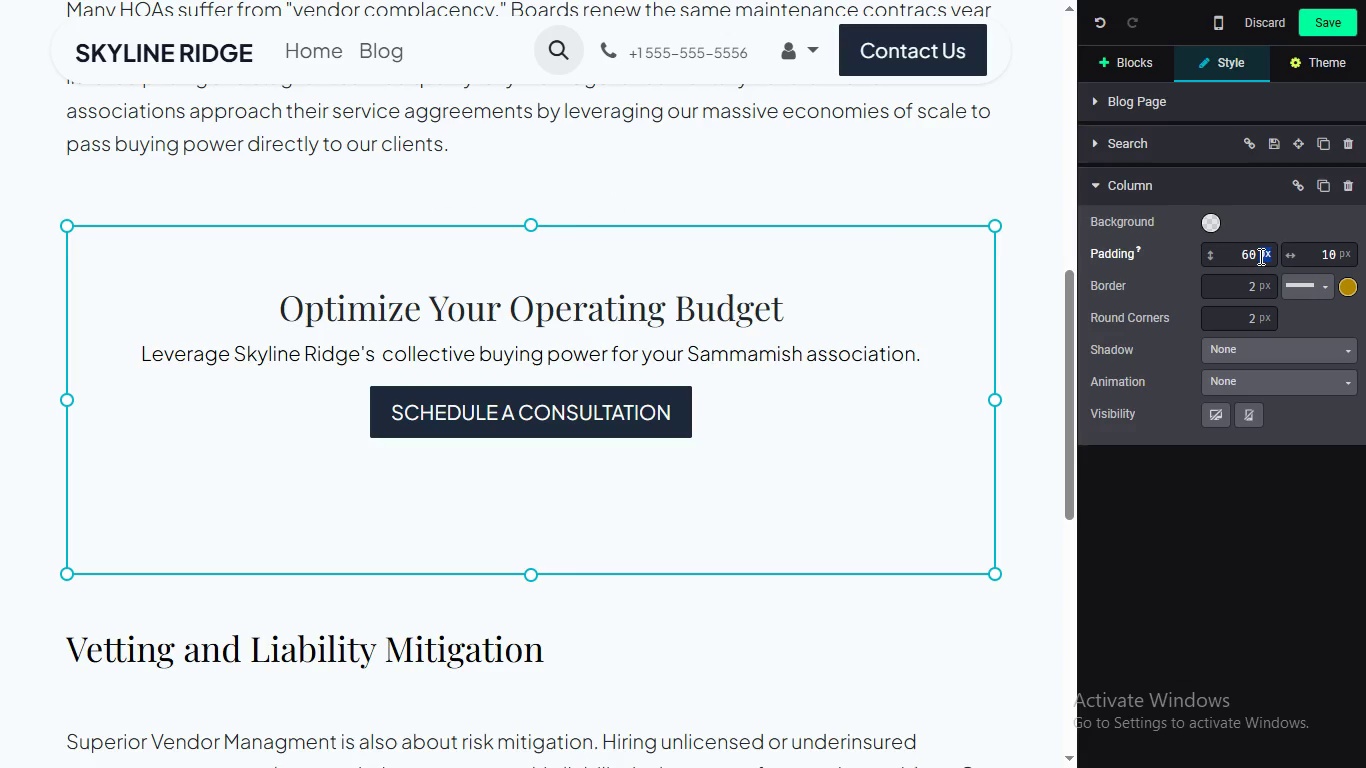 
double_click([1259, 256])
 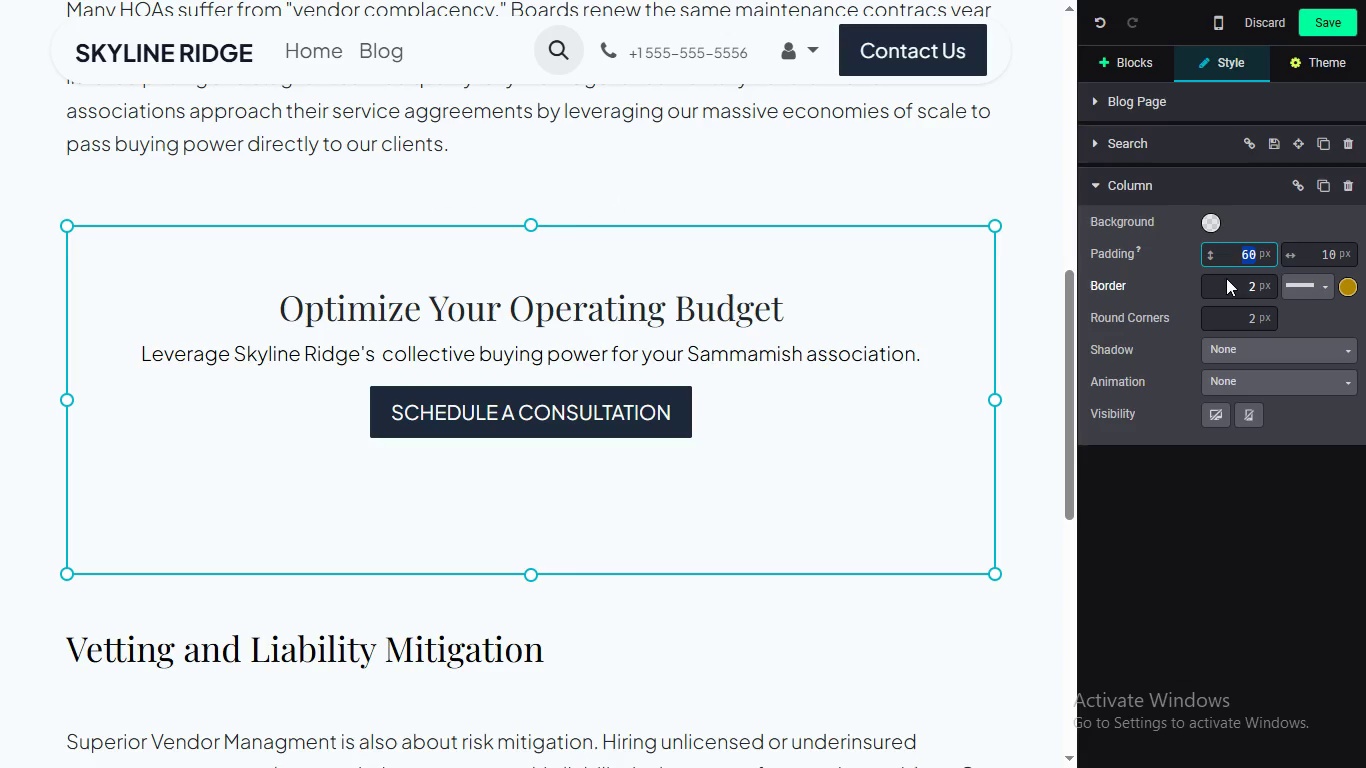 
double_click([1244, 255])
 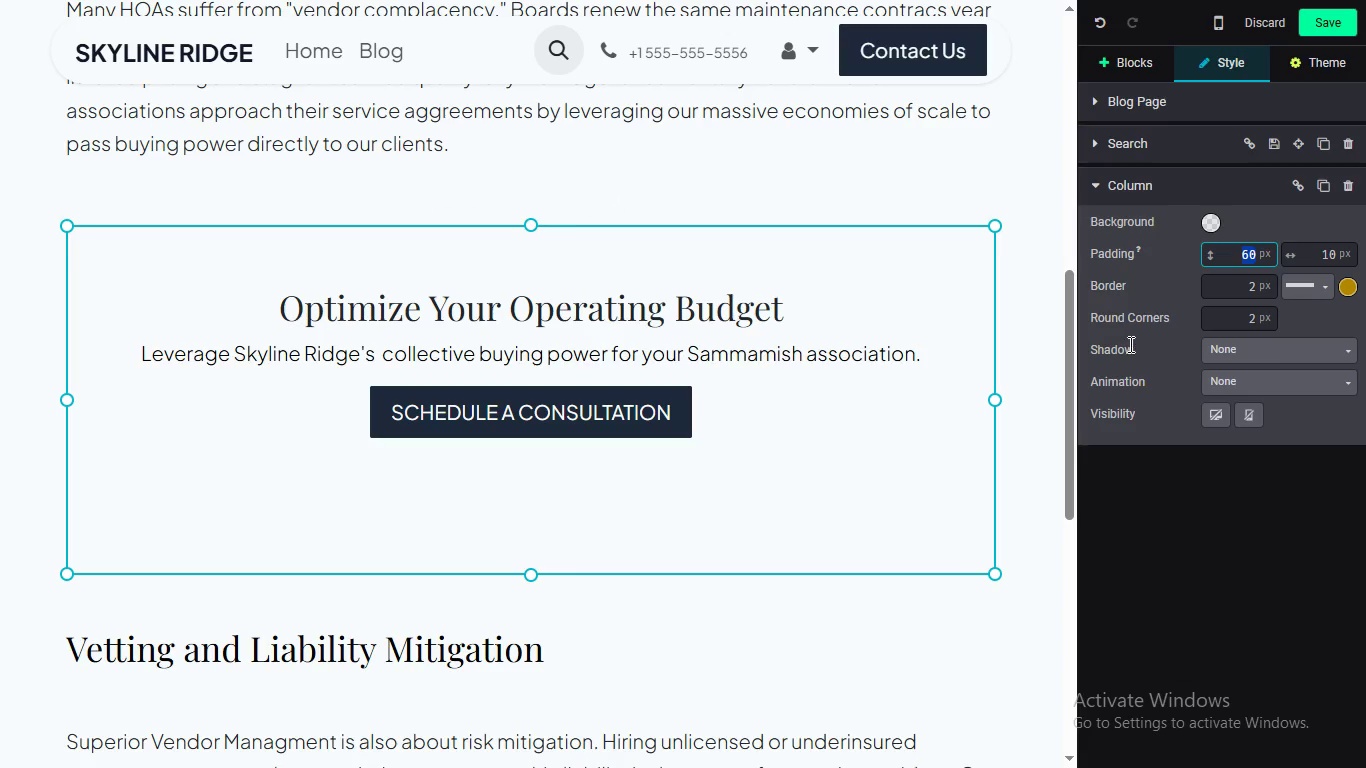 
type(70)
 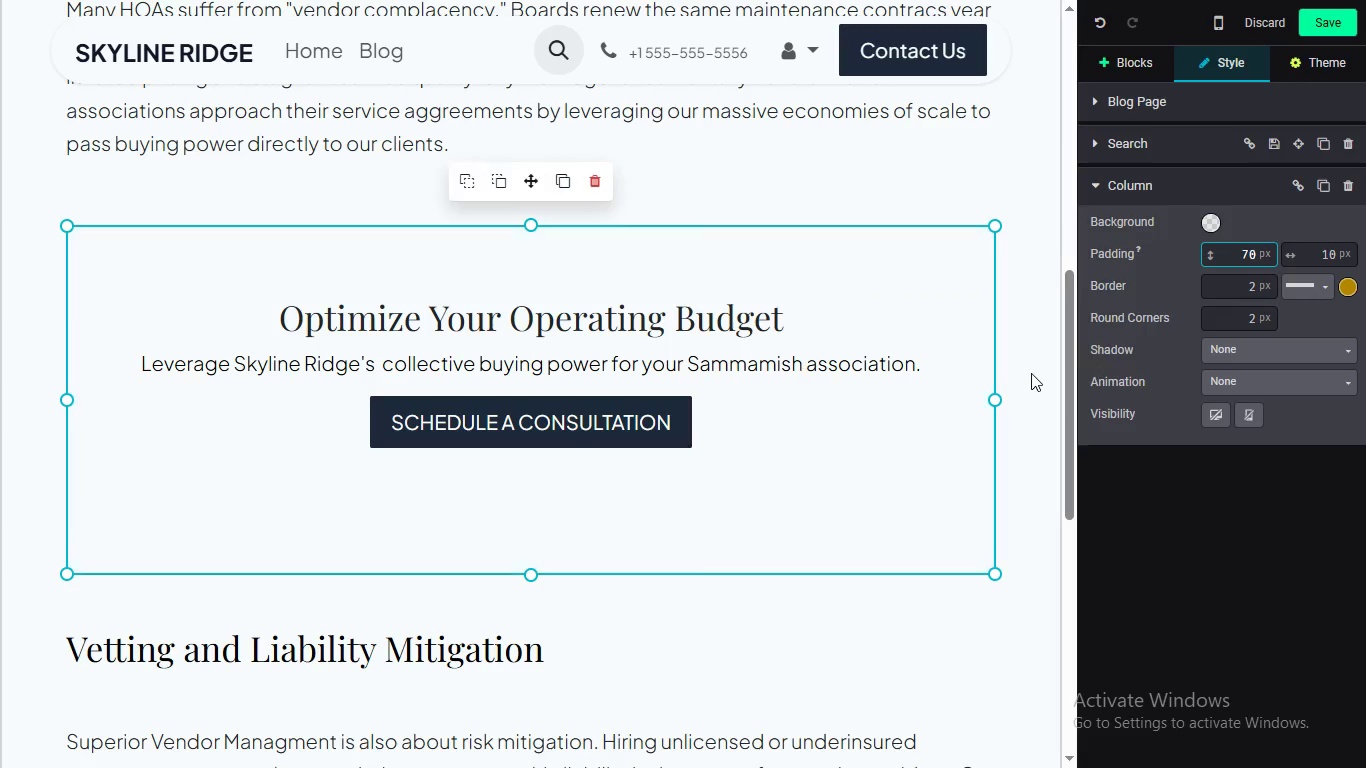 
left_click_drag(start_coordinate=[1033, 381], to_coordinate=[1043, 390])
 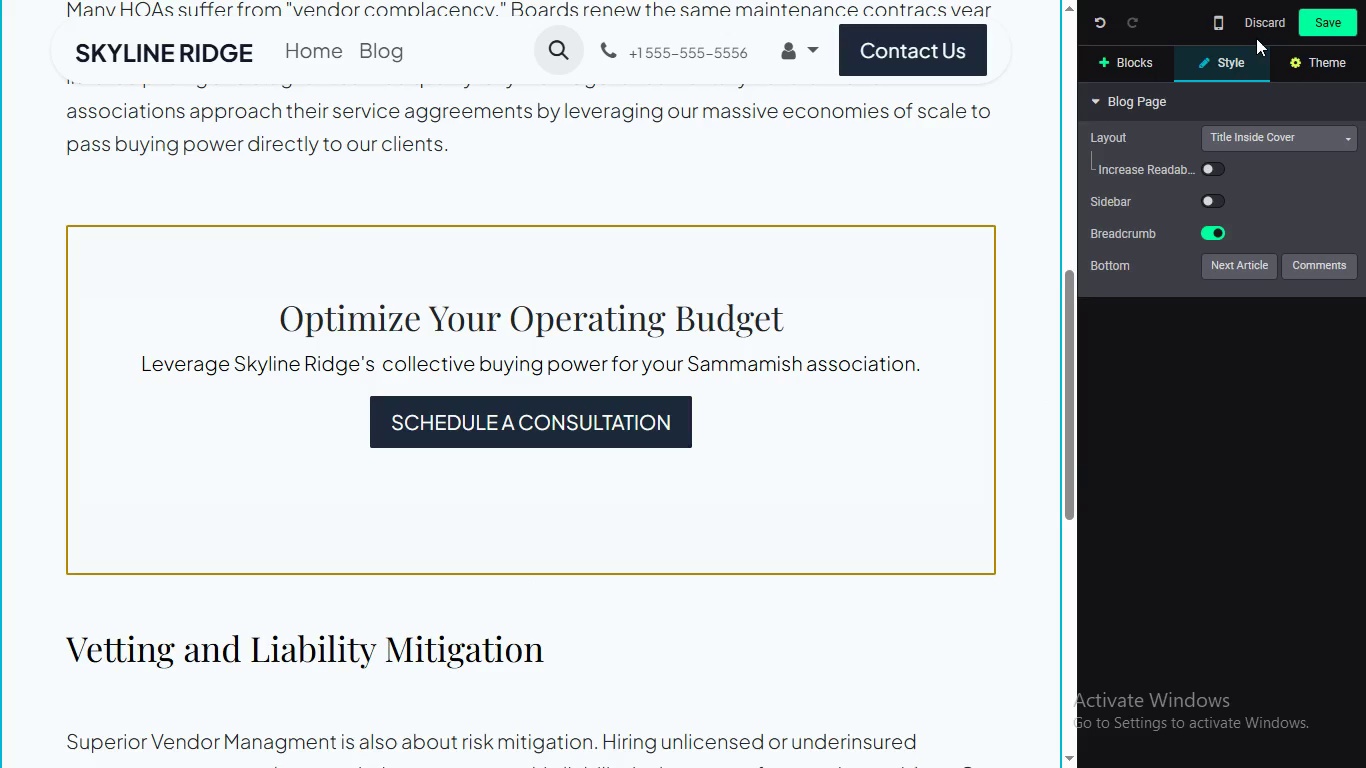 
left_click([1328, 13])
 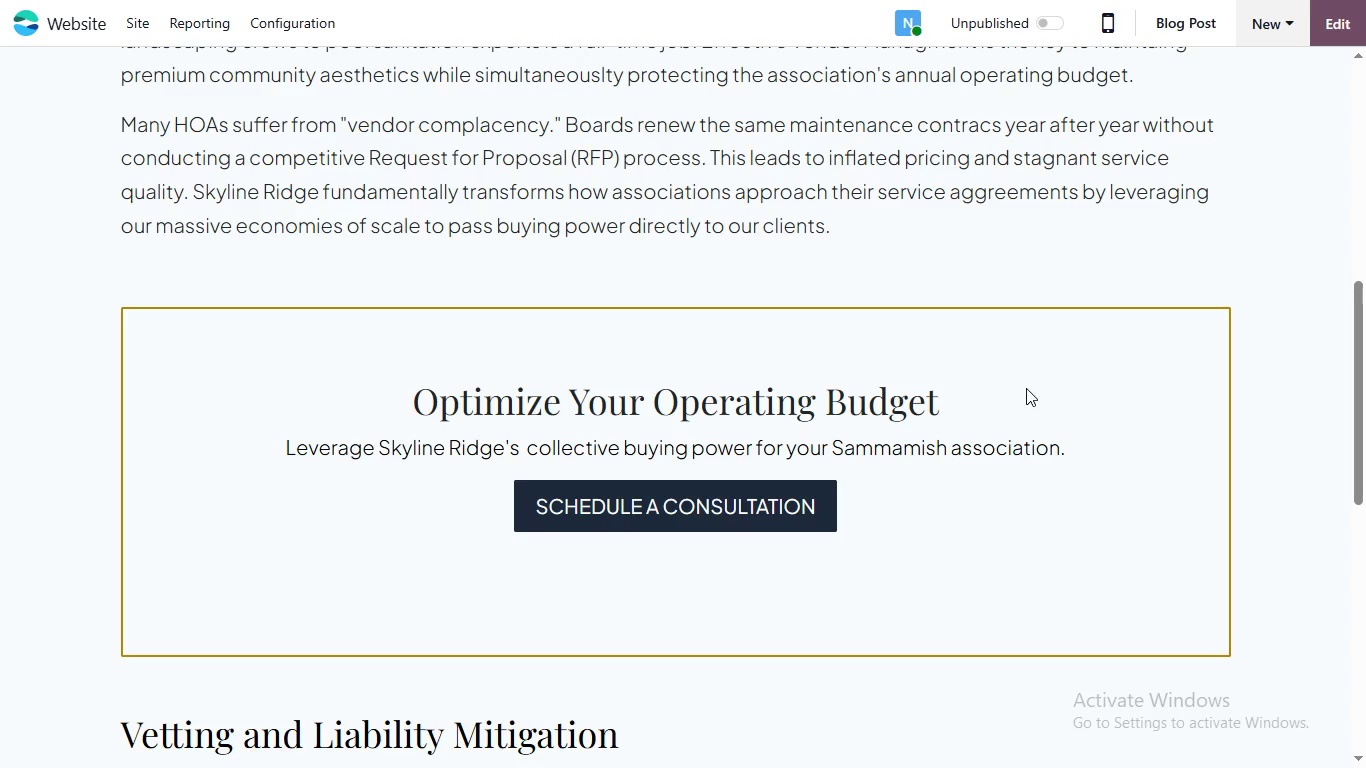 
wait(7.3)
 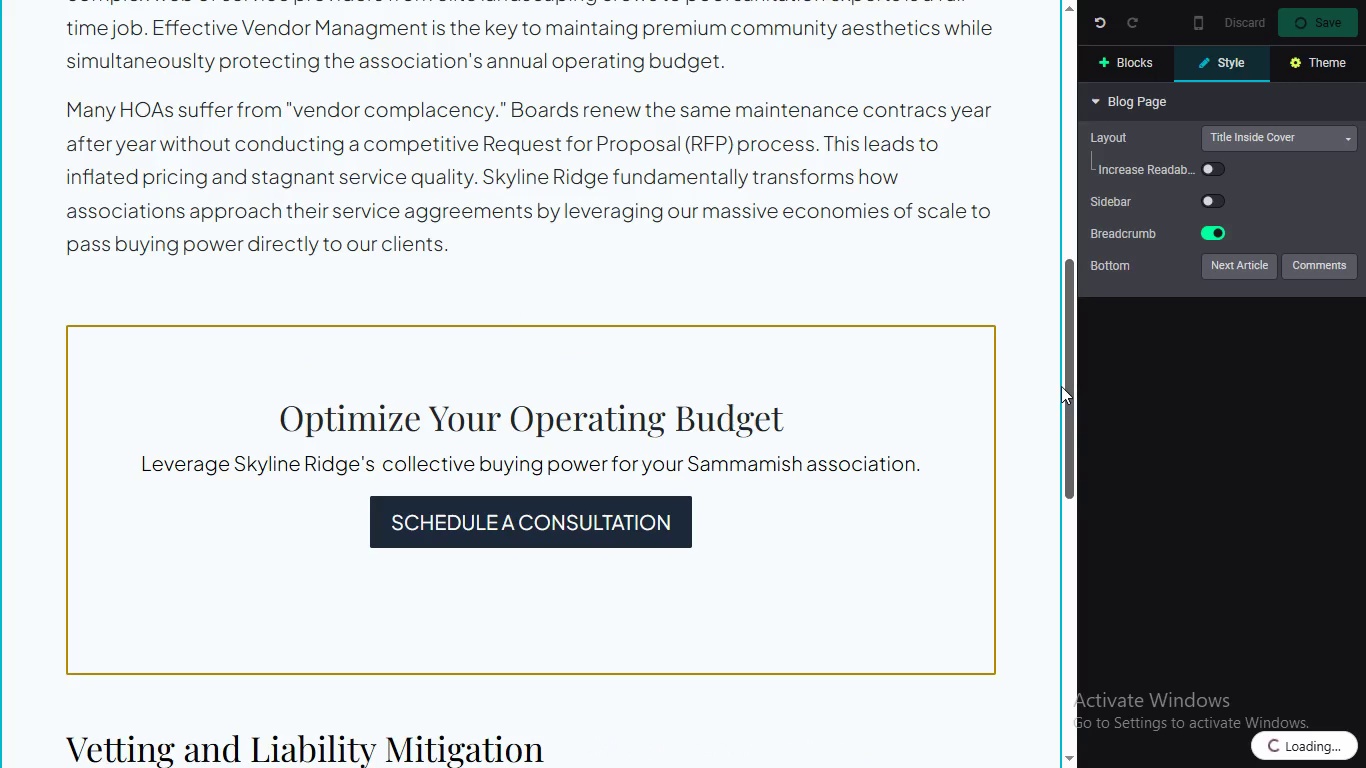 
scroll: coordinate [1012, 394], scroll_direction: down, amount: 5.0
 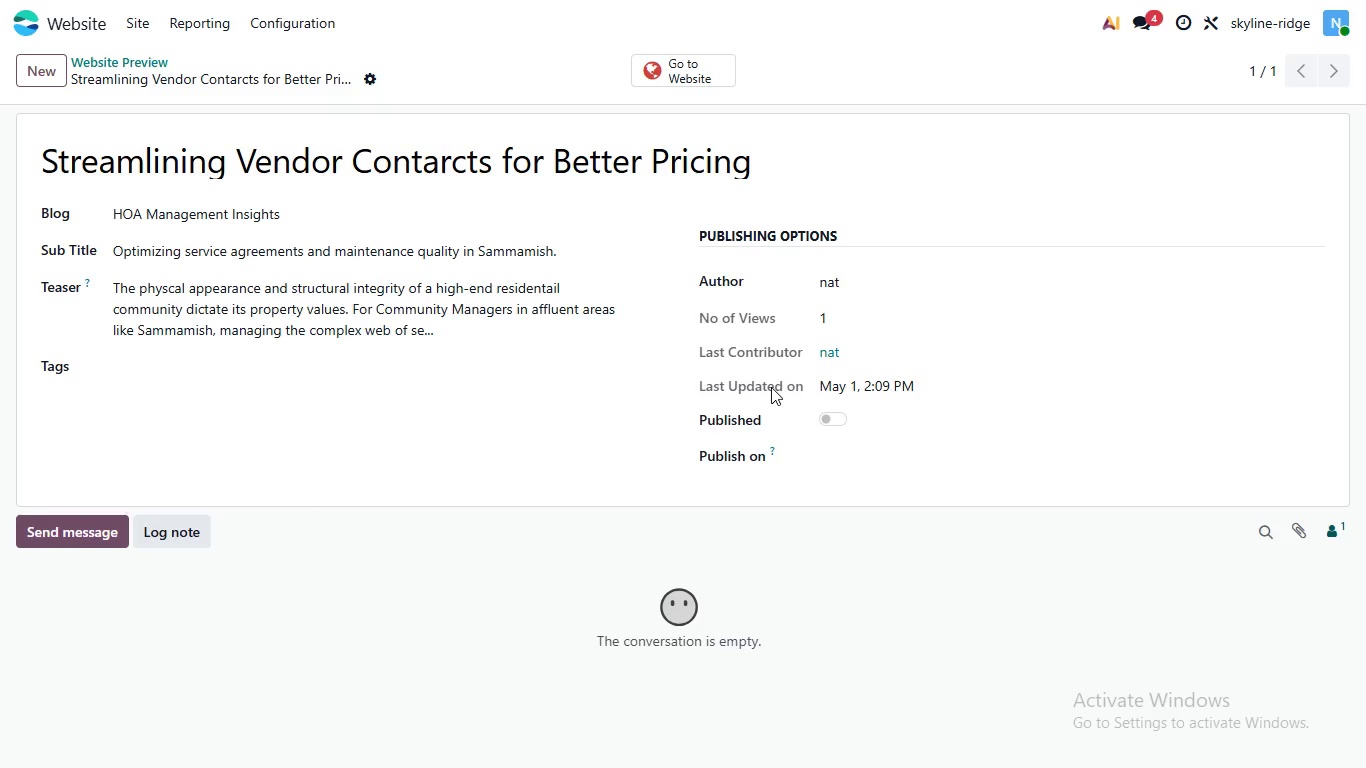 
wait(23.36)
 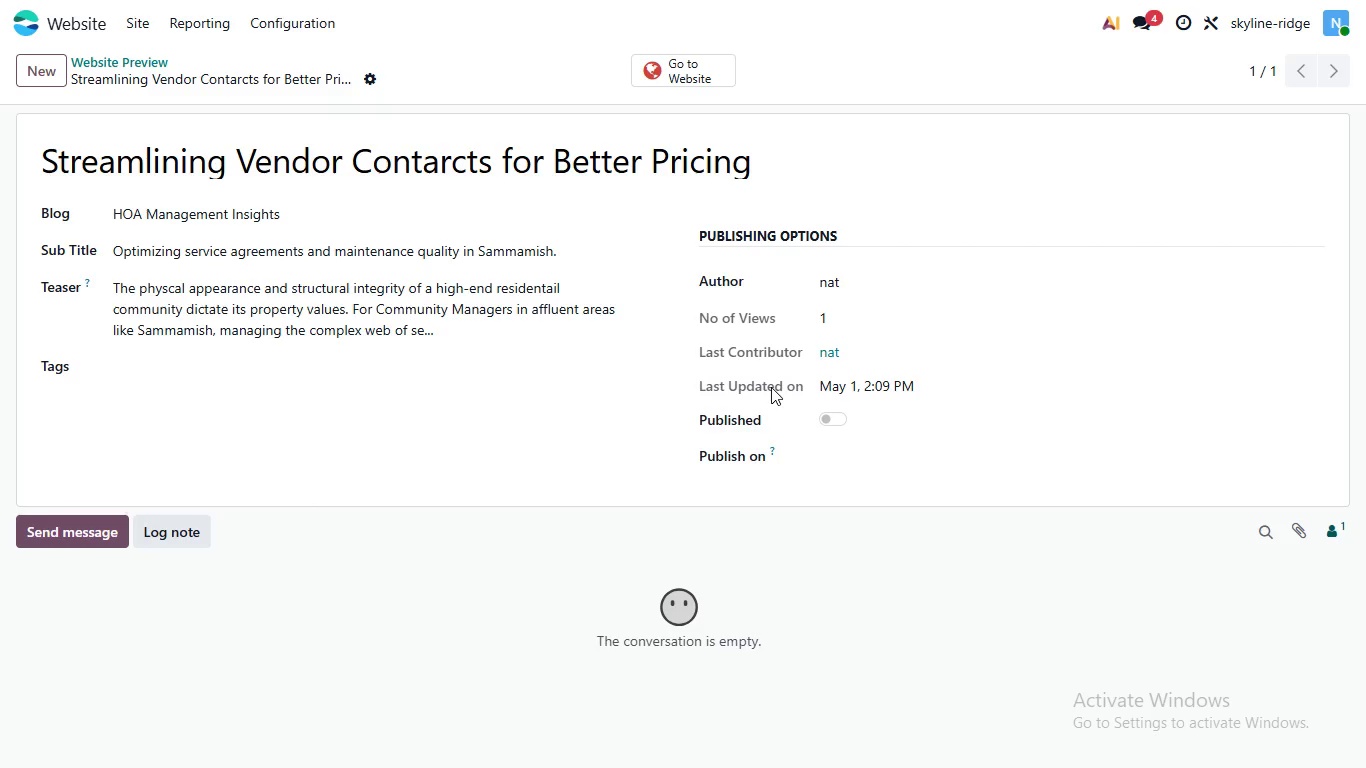 
left_click([236, 252])
 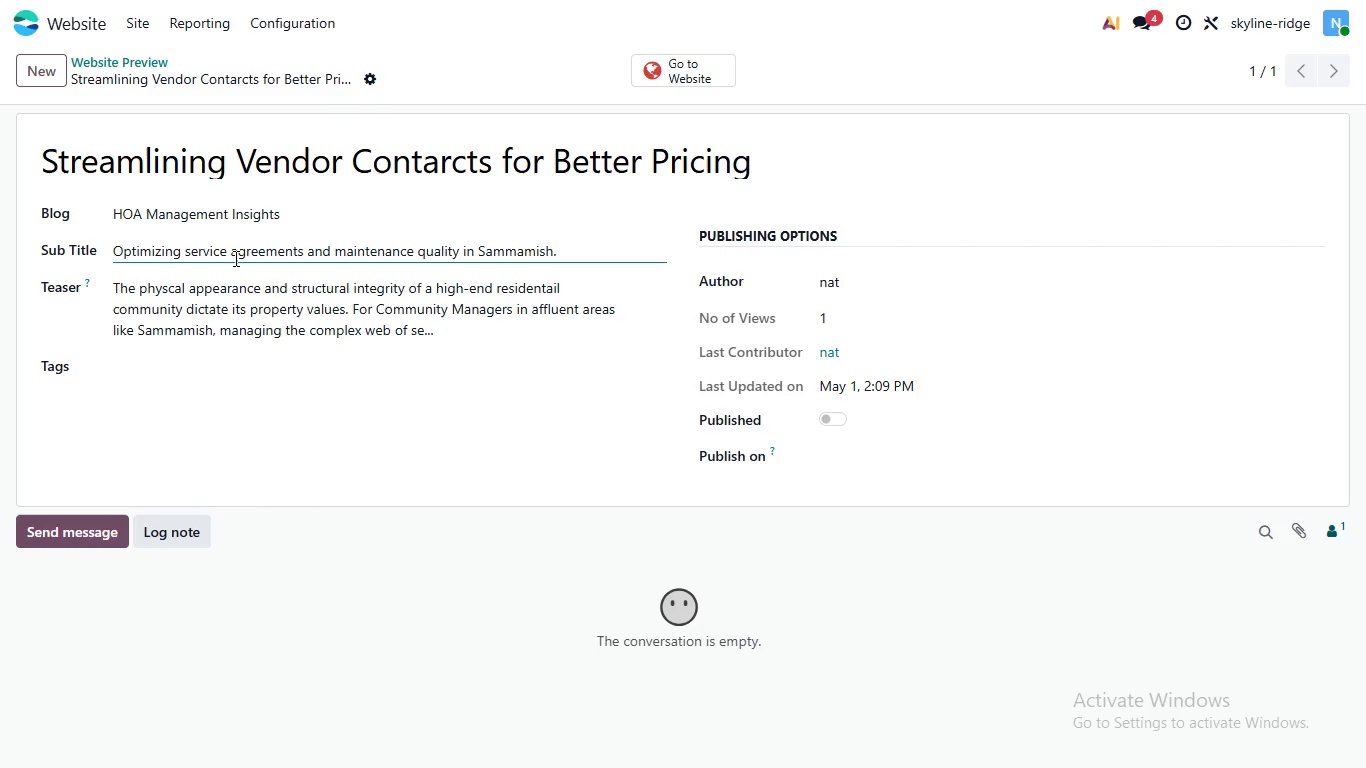 
key(Control+A)